 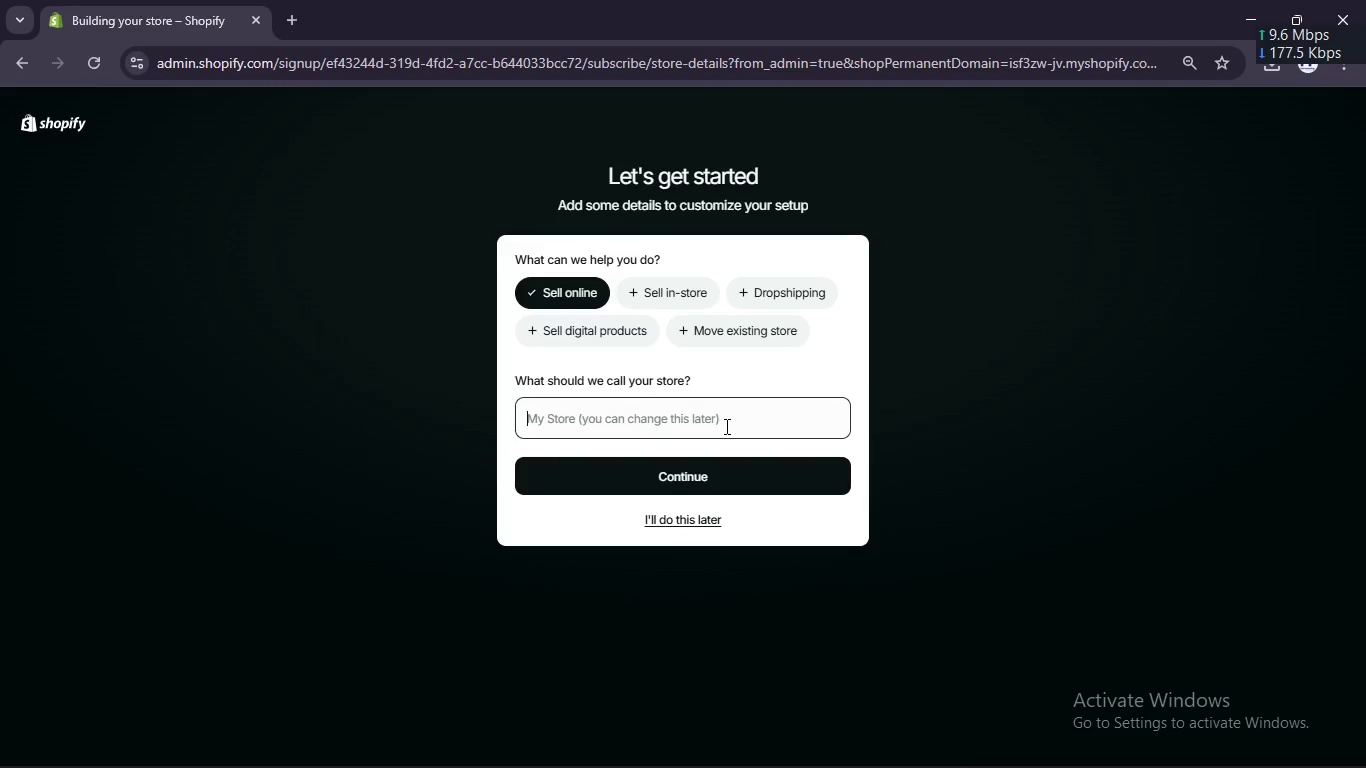 
right_click([725, 426])
 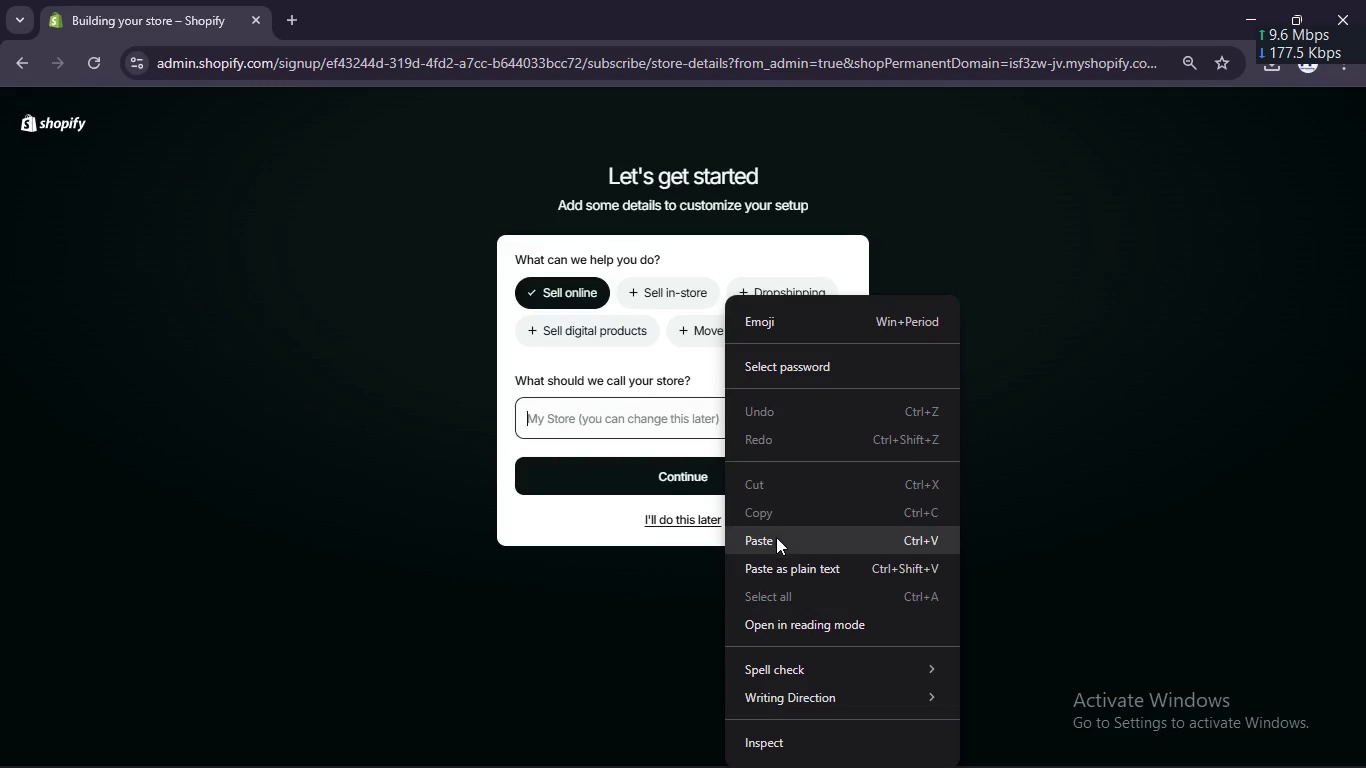 
left_click([776, 538])
 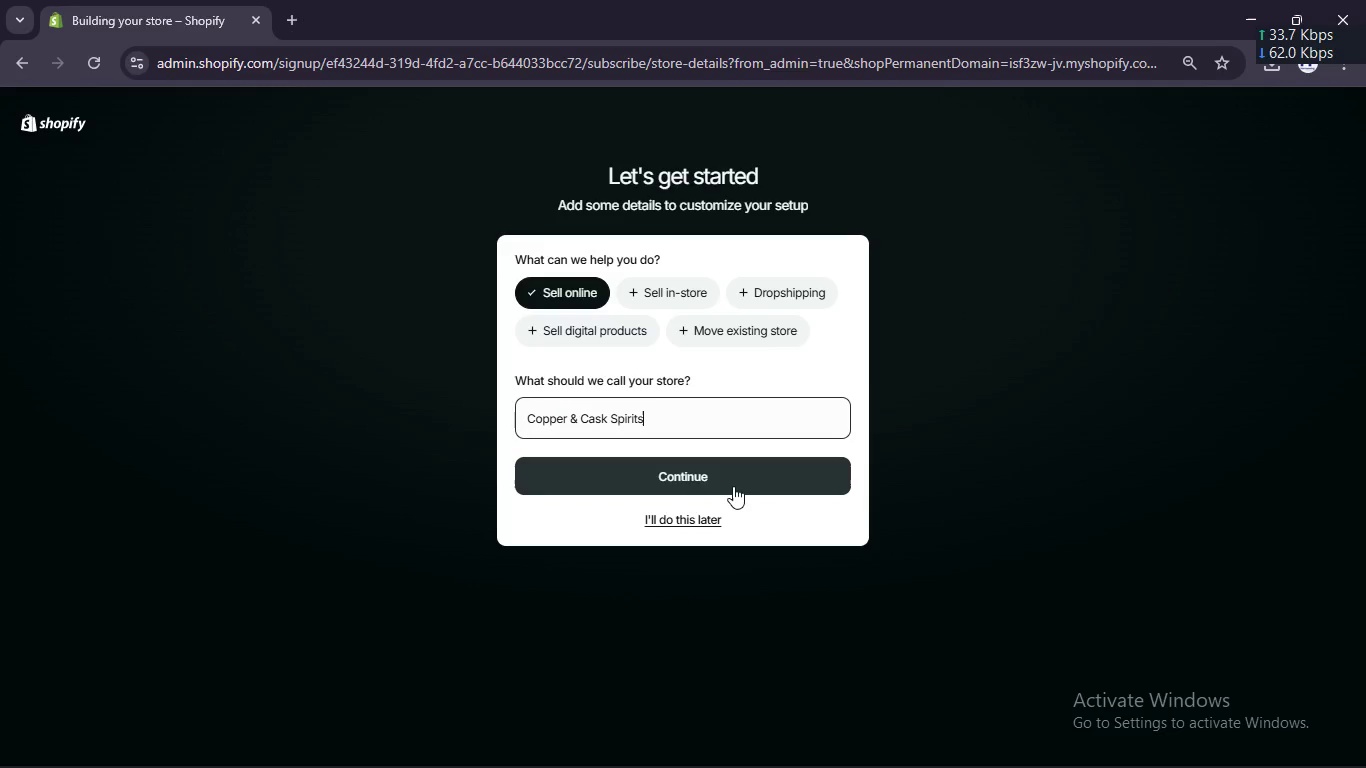 
left_click([732, 484])
 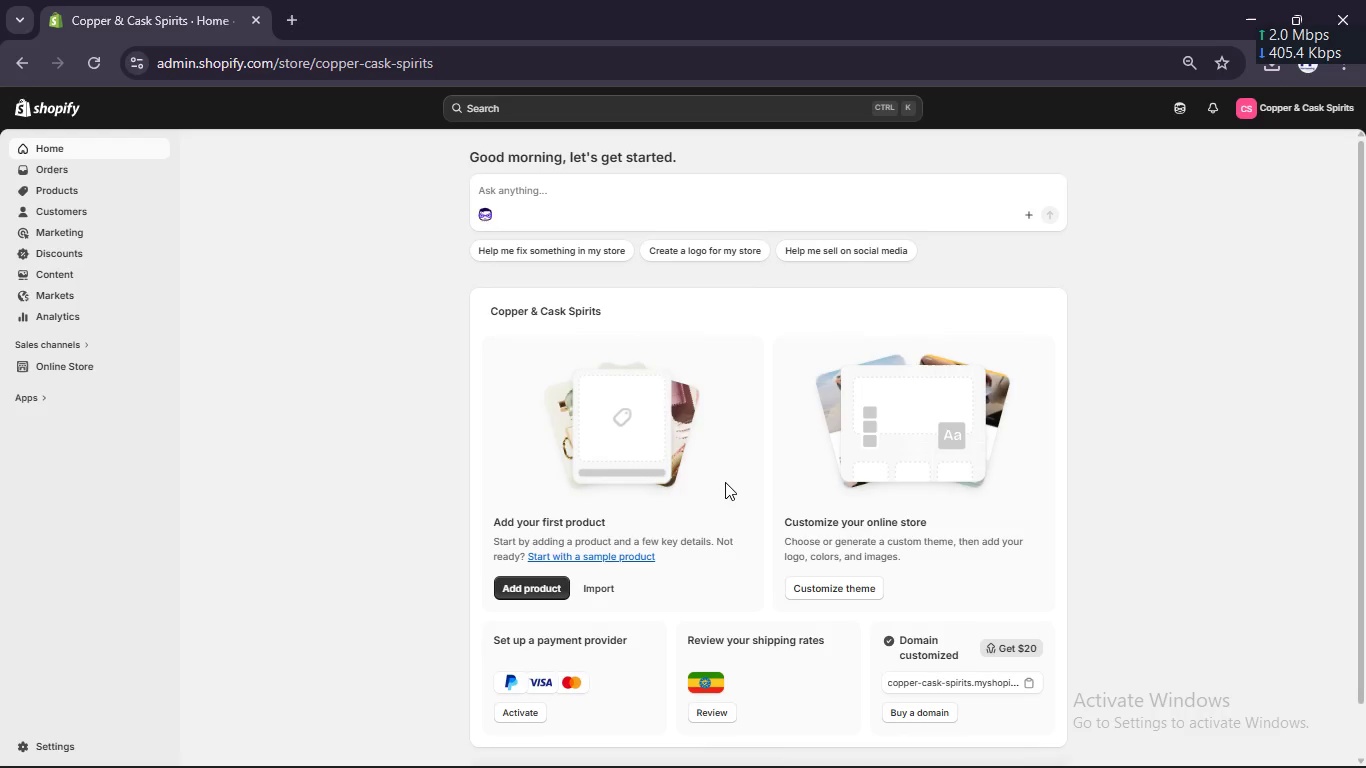 
wait(17.19)
 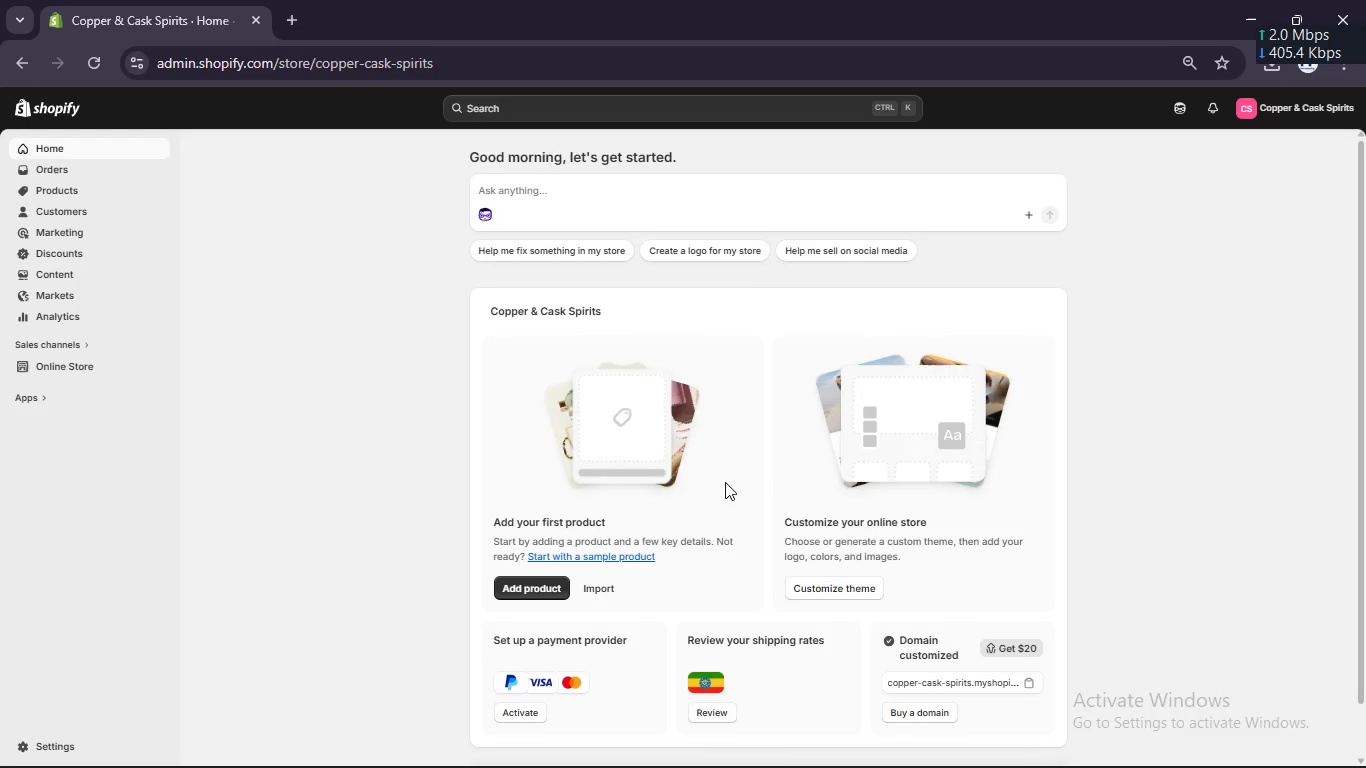 
left_click([946, 744])
 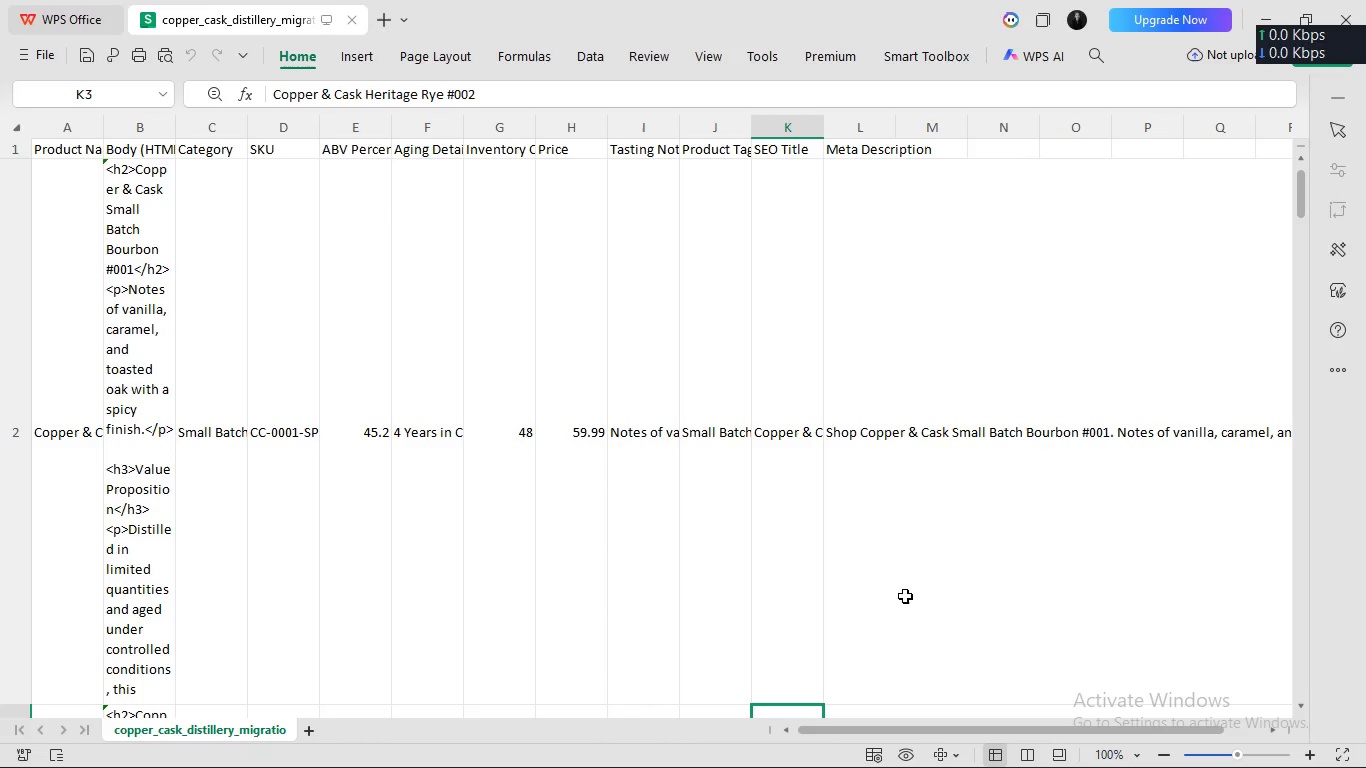 
wait(58.17)
 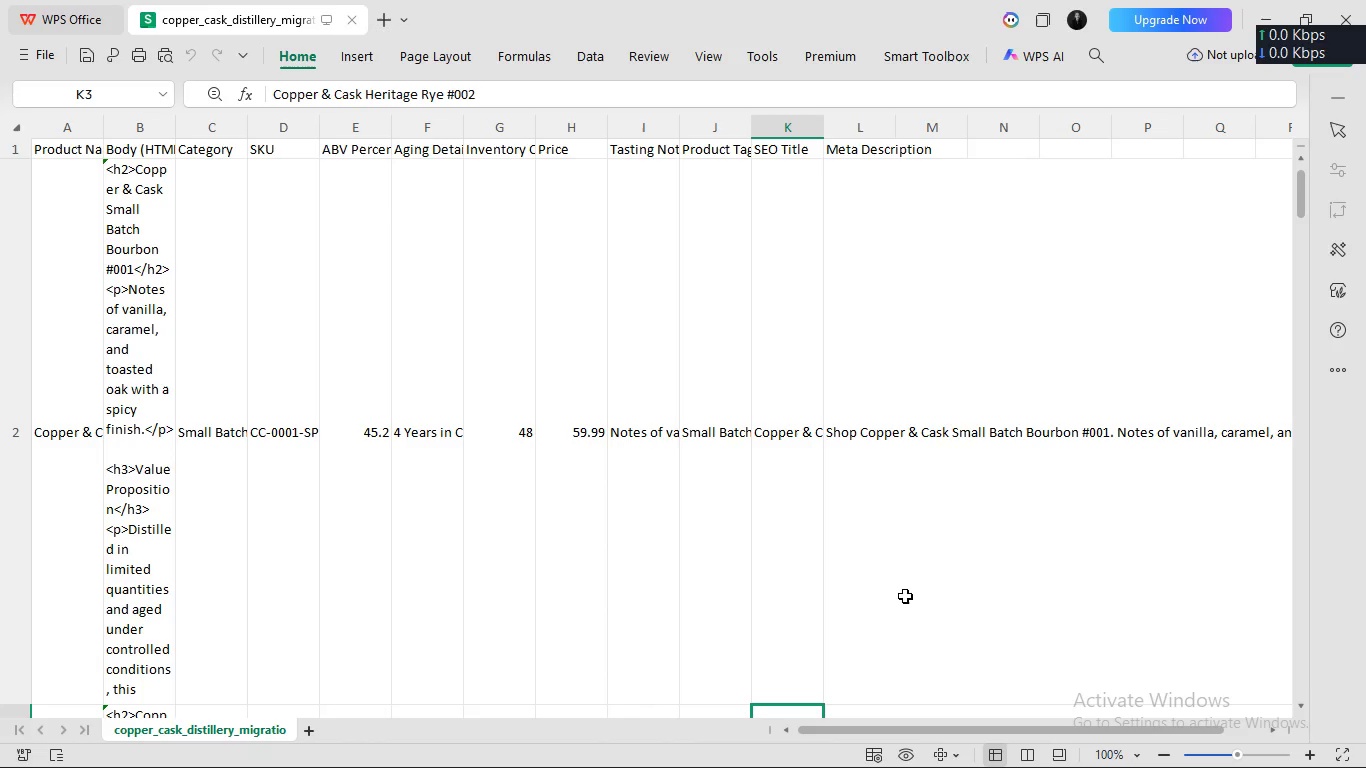 
left_click([156, 124])
 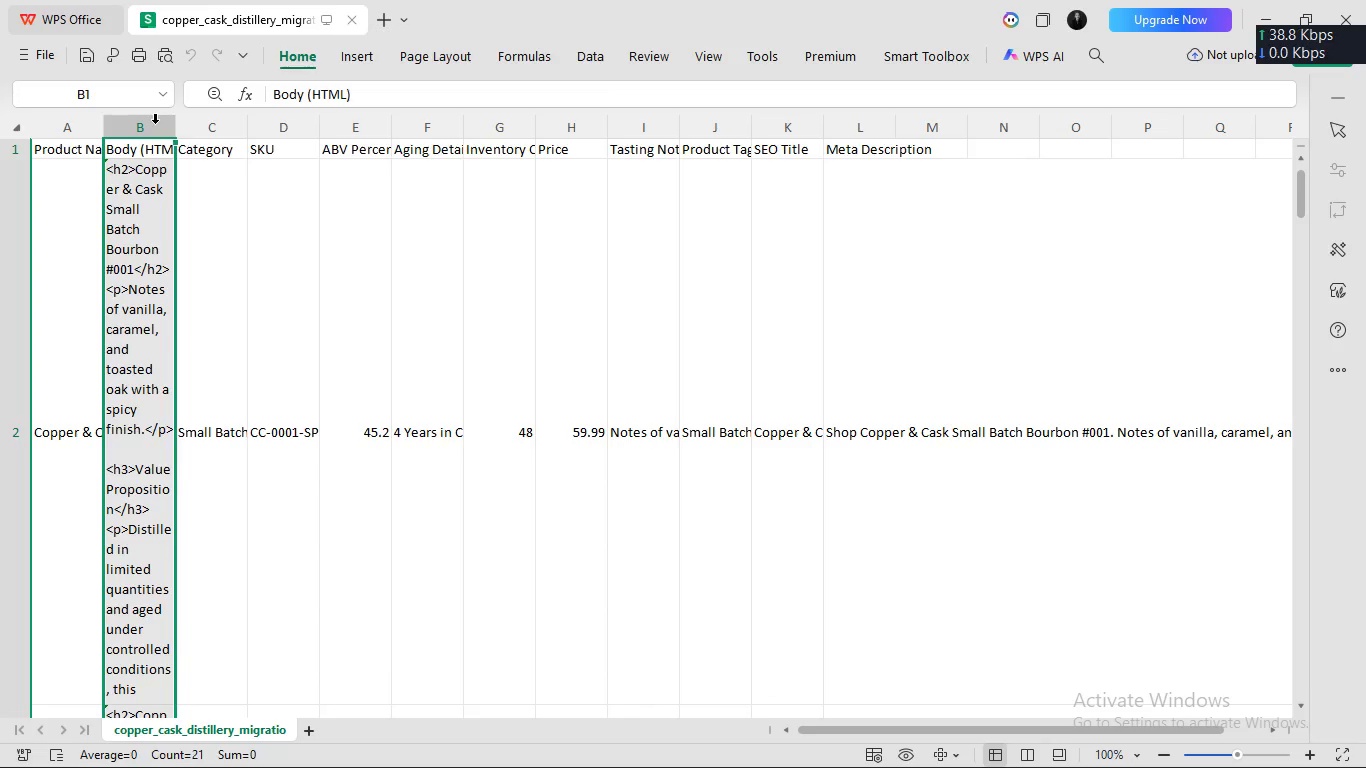 
right_click([155, 124])
 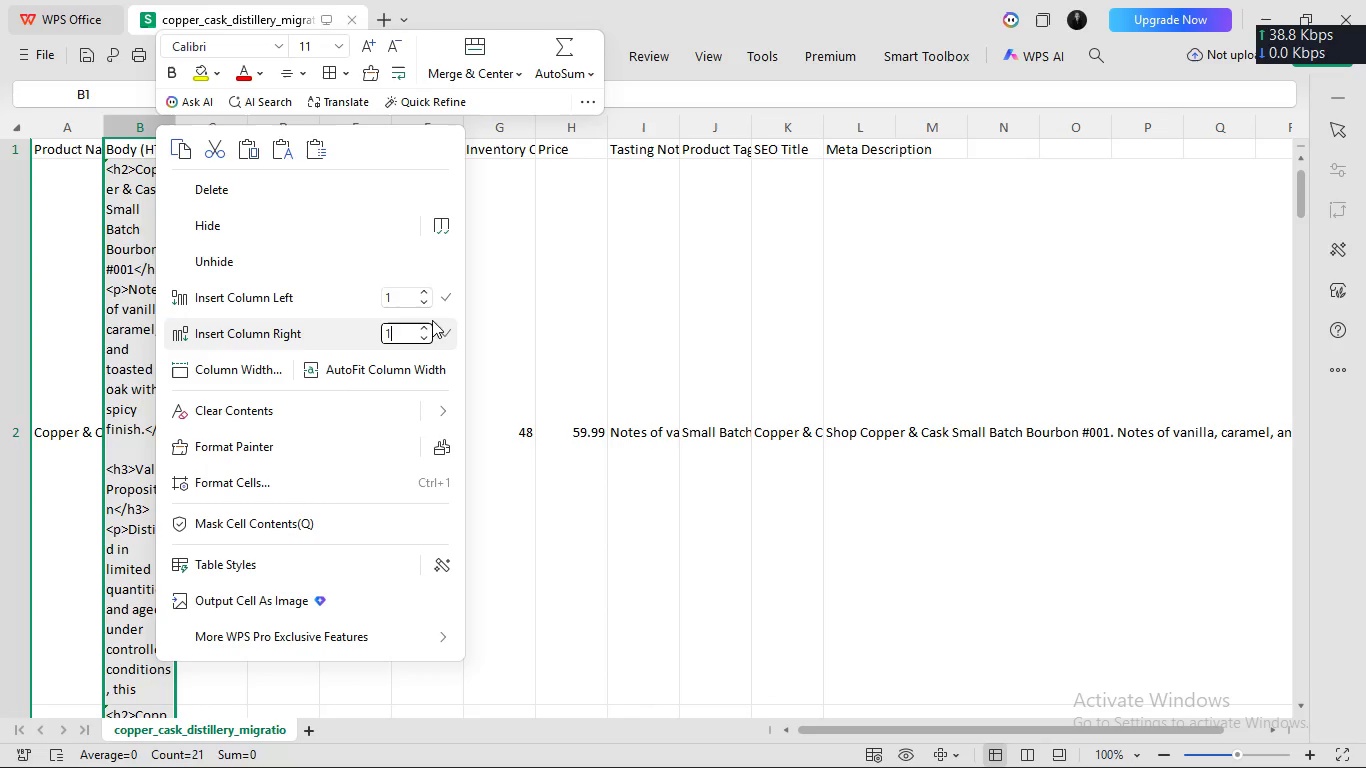 
left_click([442, 332])
 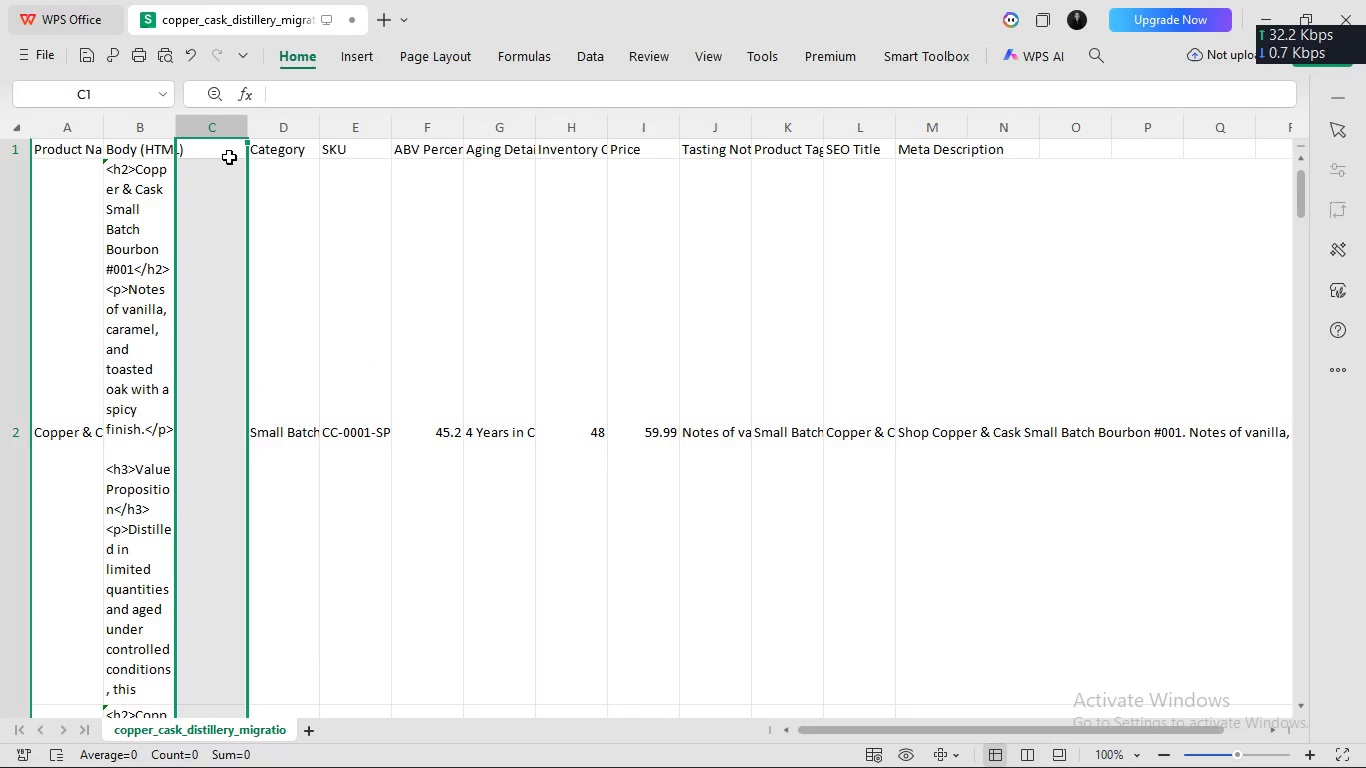 
left_click([229, 156])
 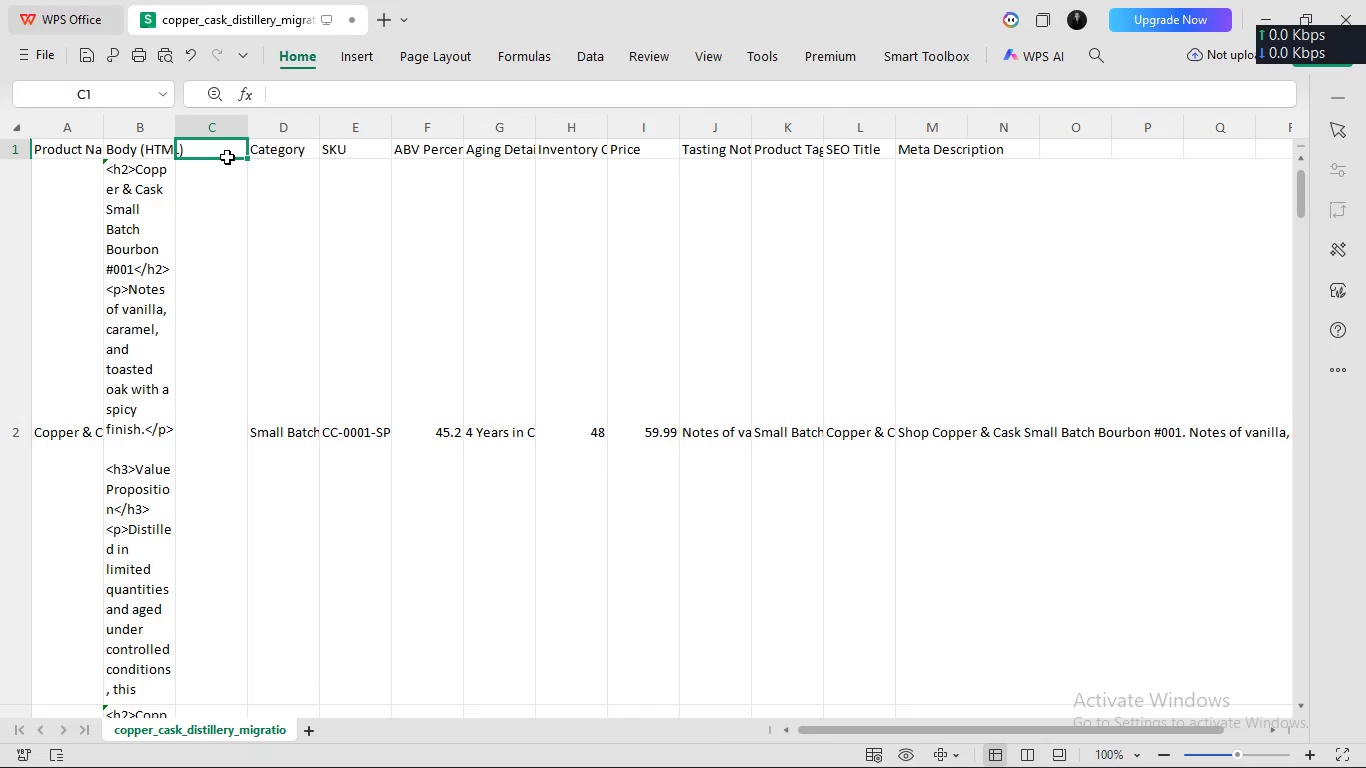 
left_click([227, 156])
 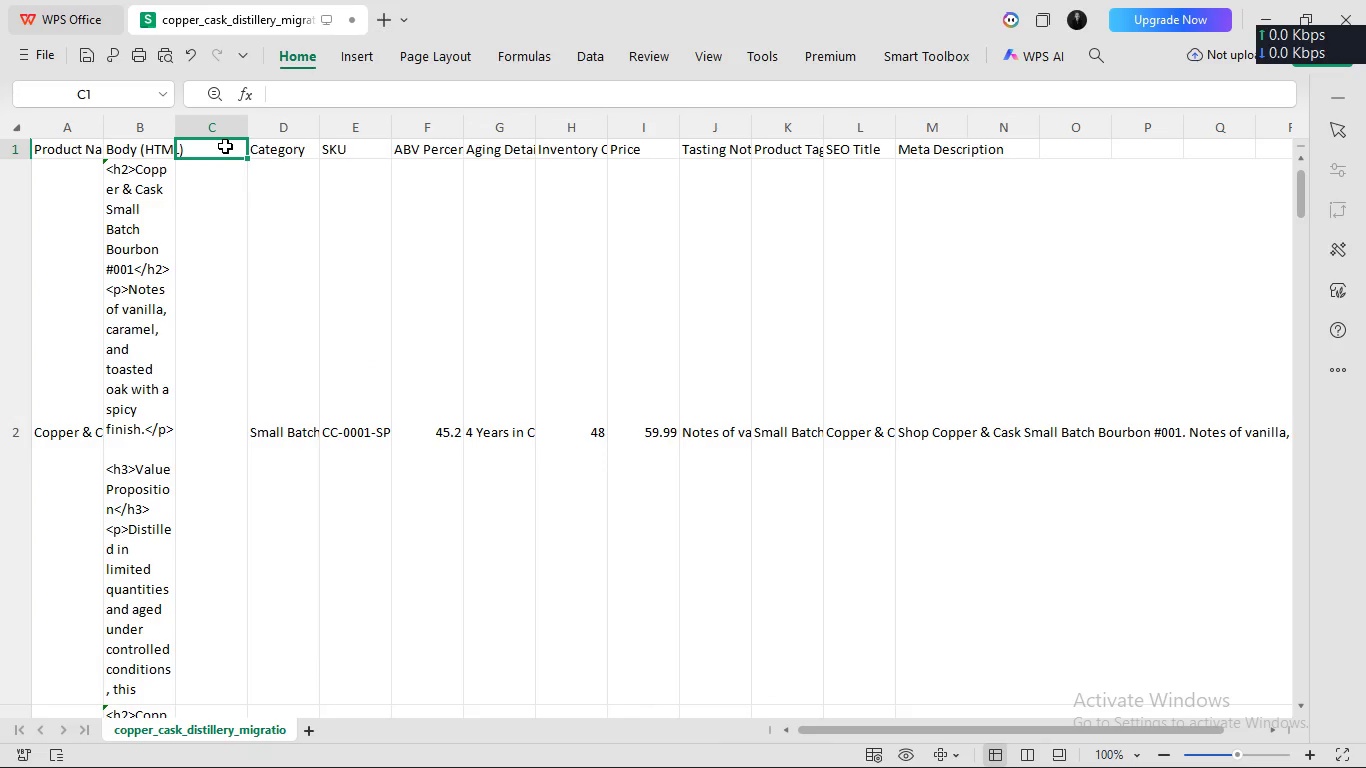 
left_click([225, 145])
 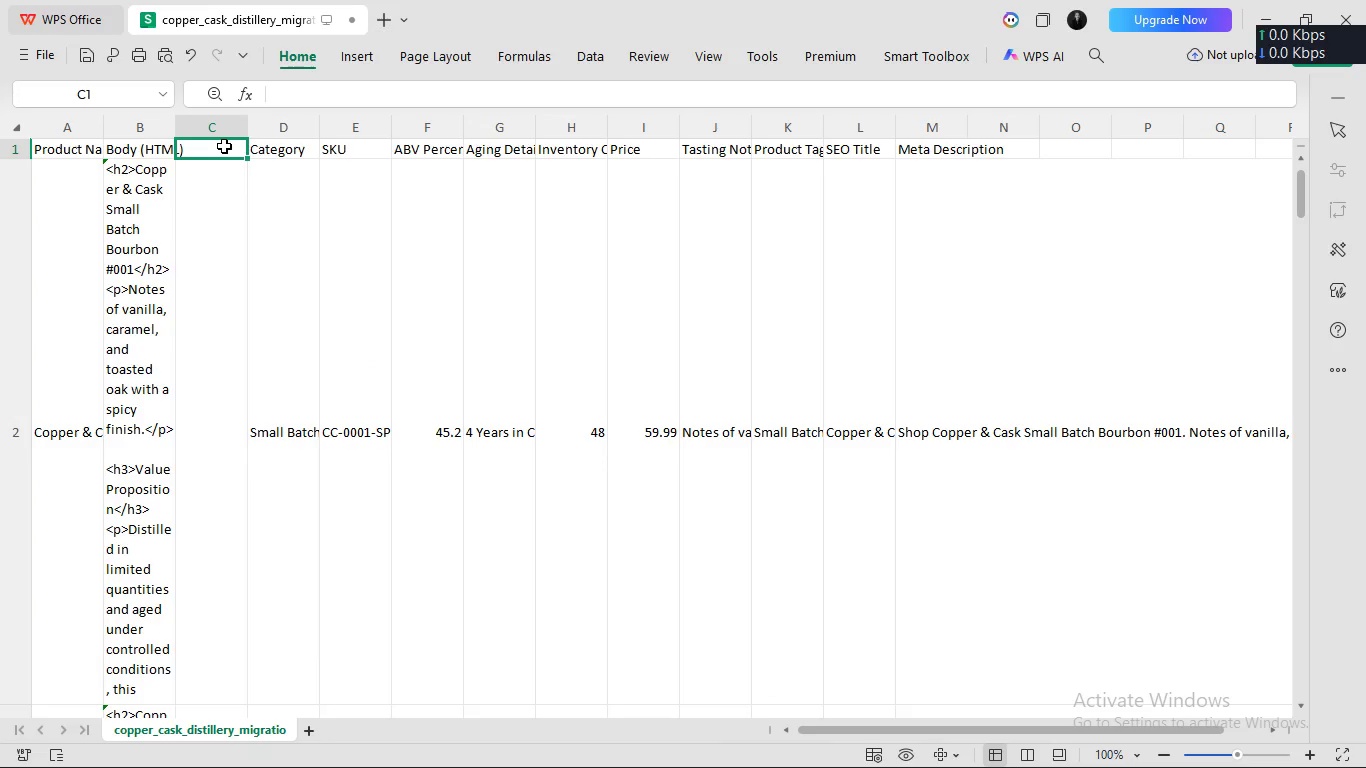 
double_click([224, 145])
 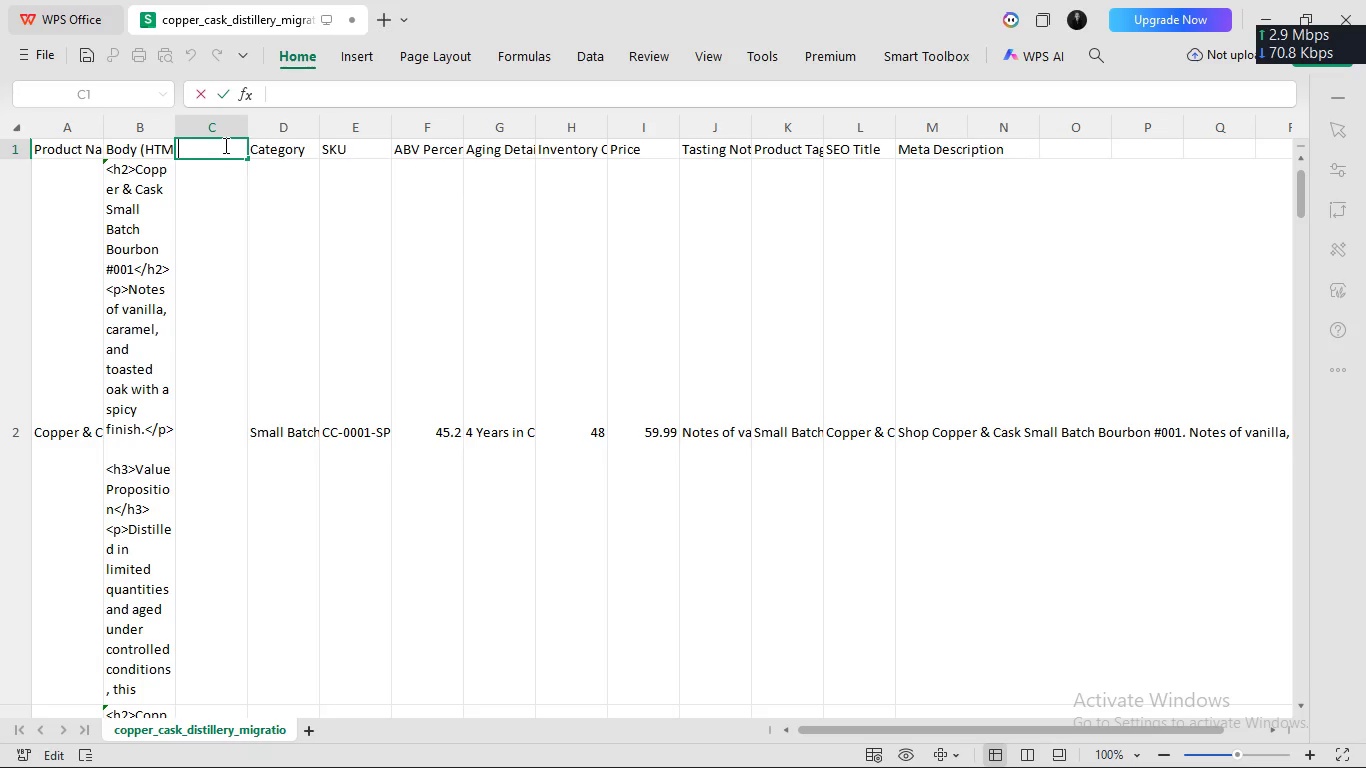 
type(Vendor)
 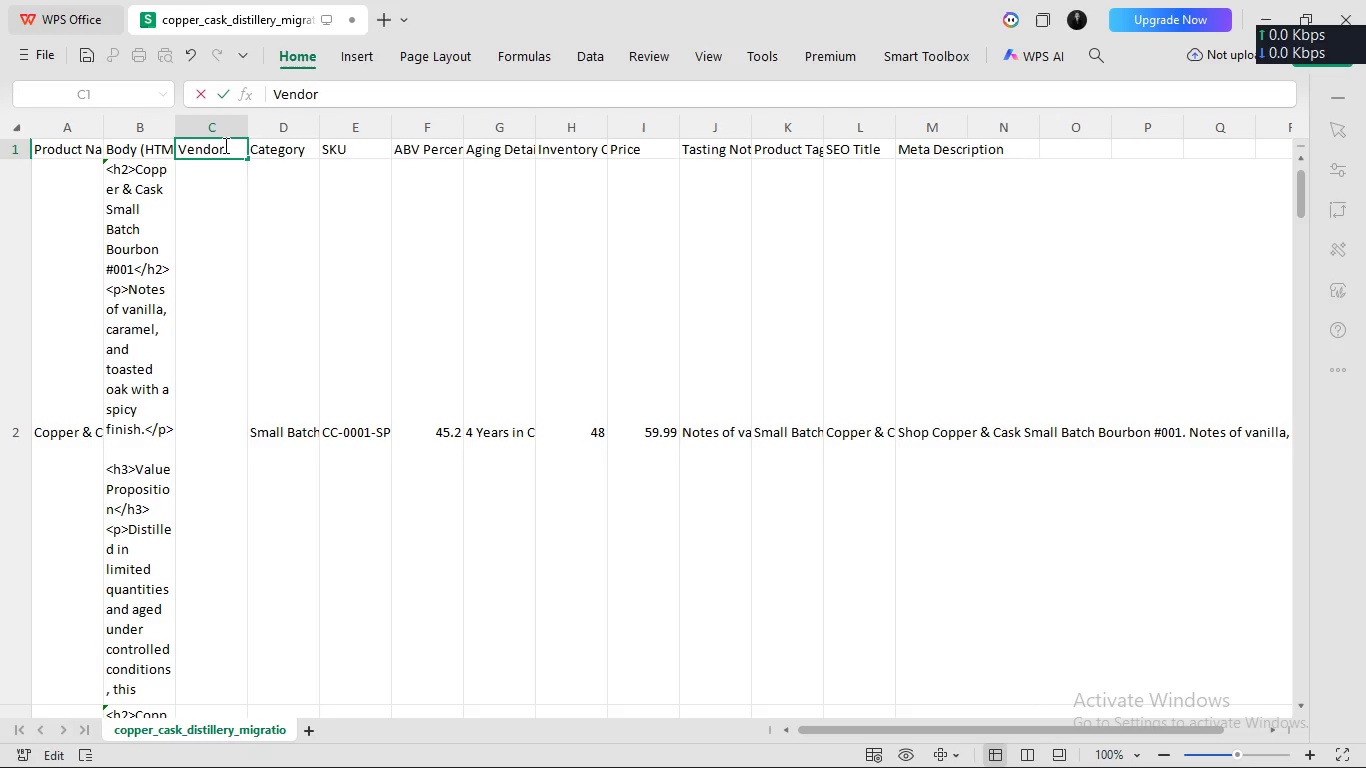 
wait(10.06)
 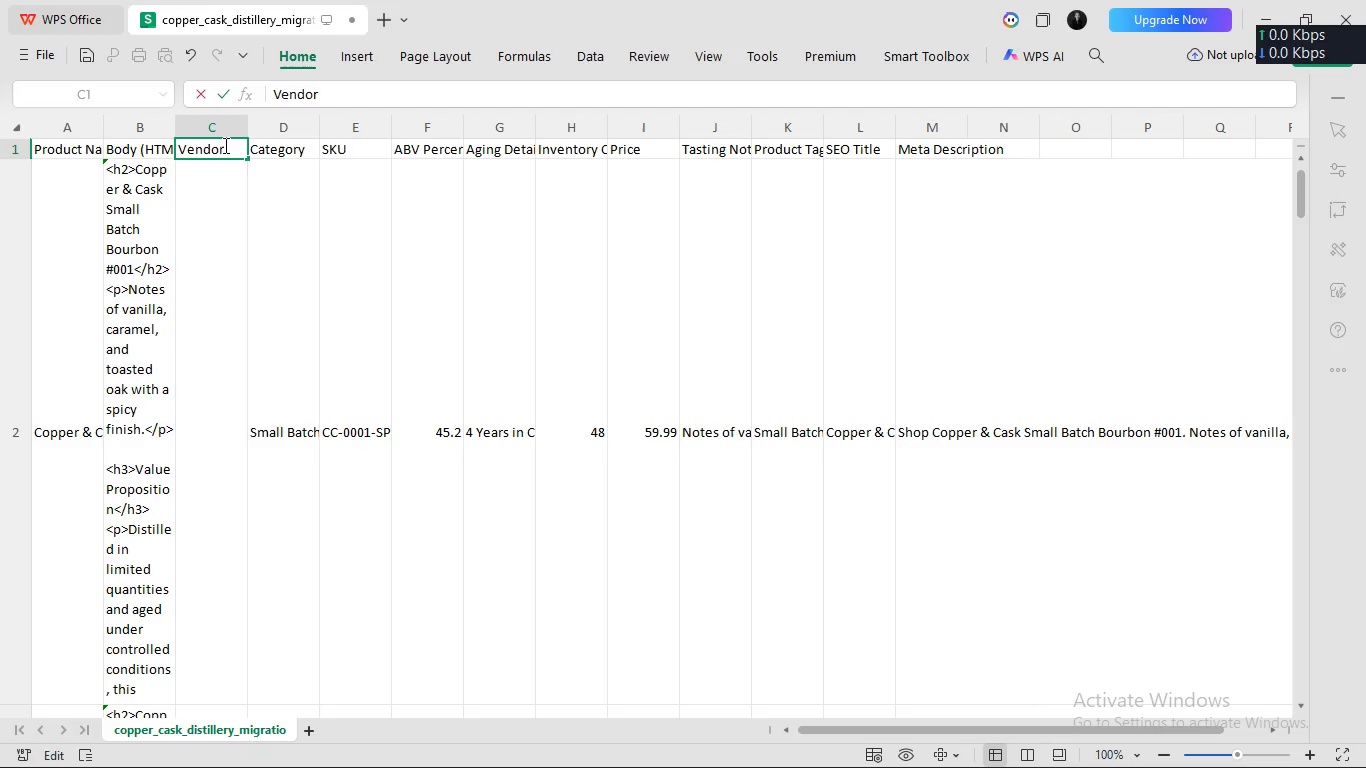 
left_click([231, 247])
 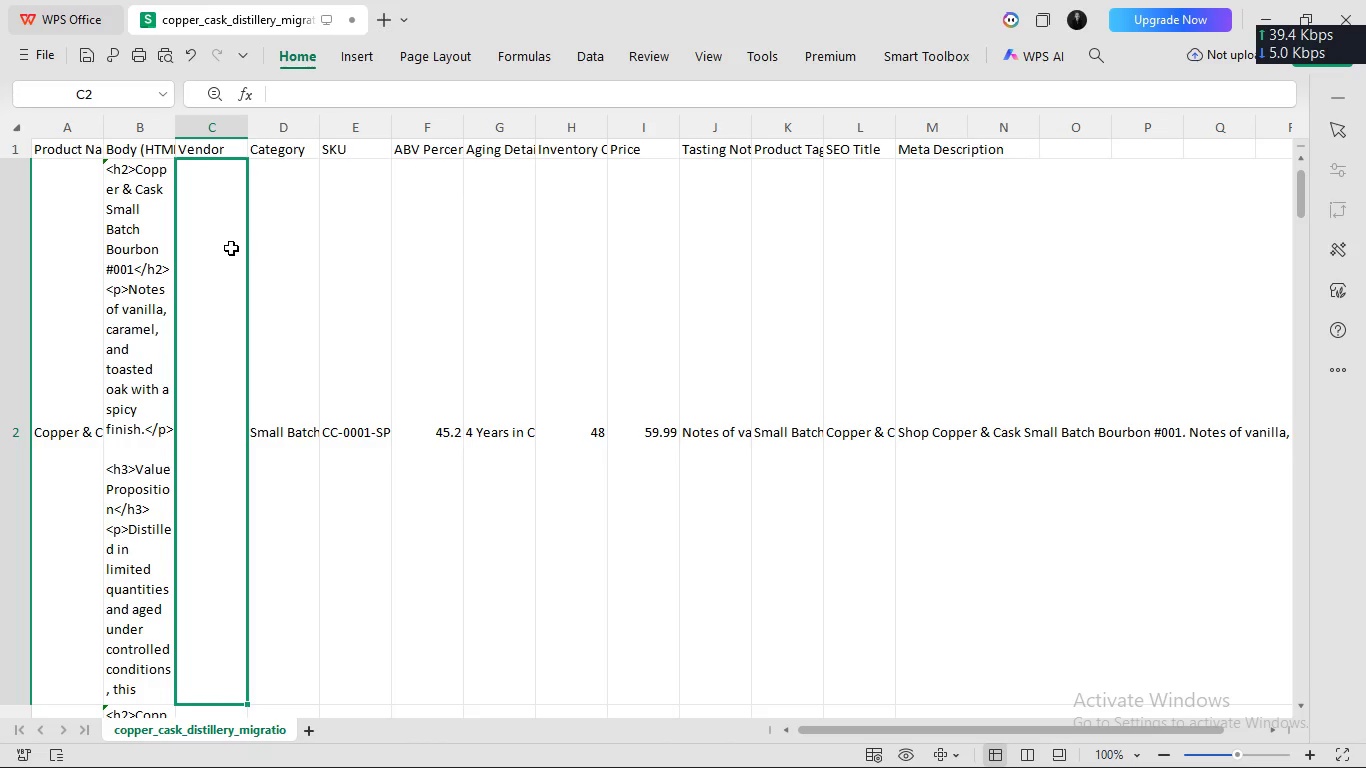 
hold_key(key=ControlLeft, duration=0.61)
 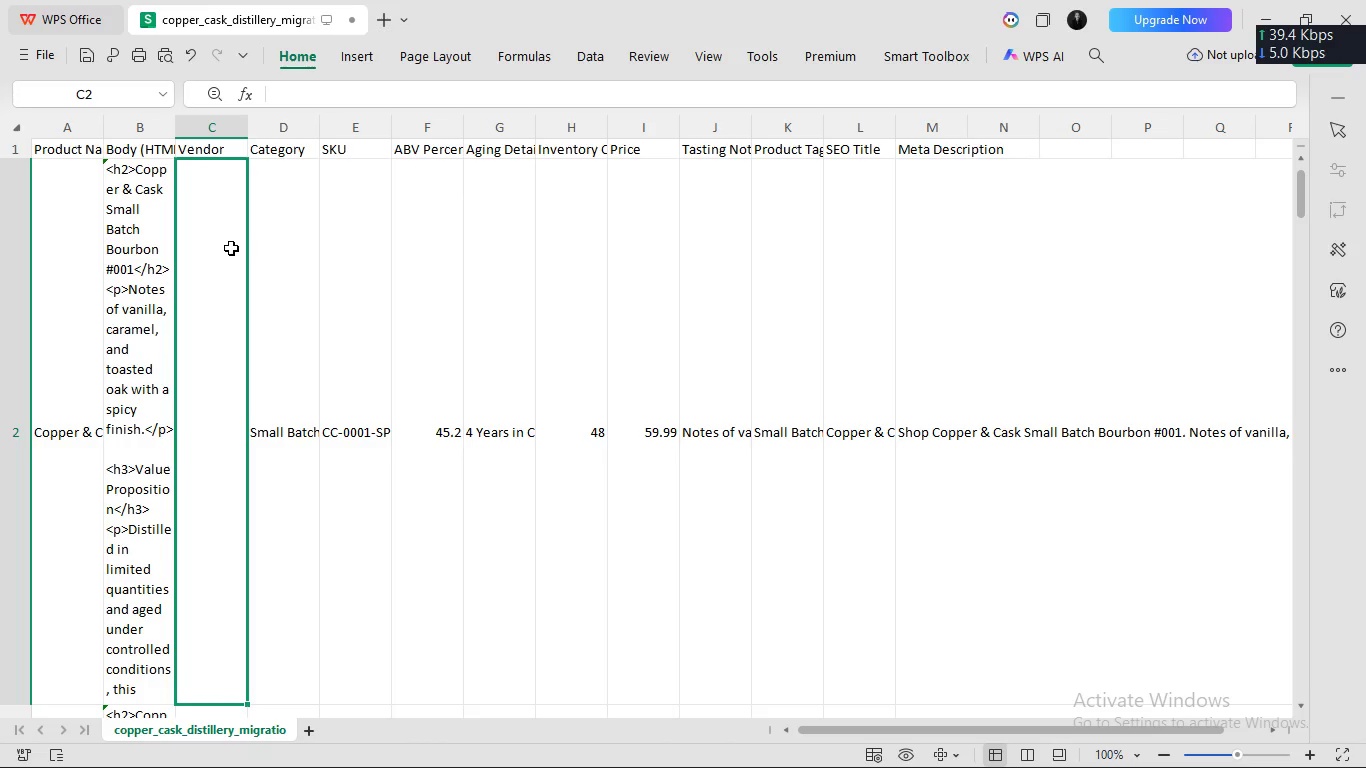 
key(Meta+V)
 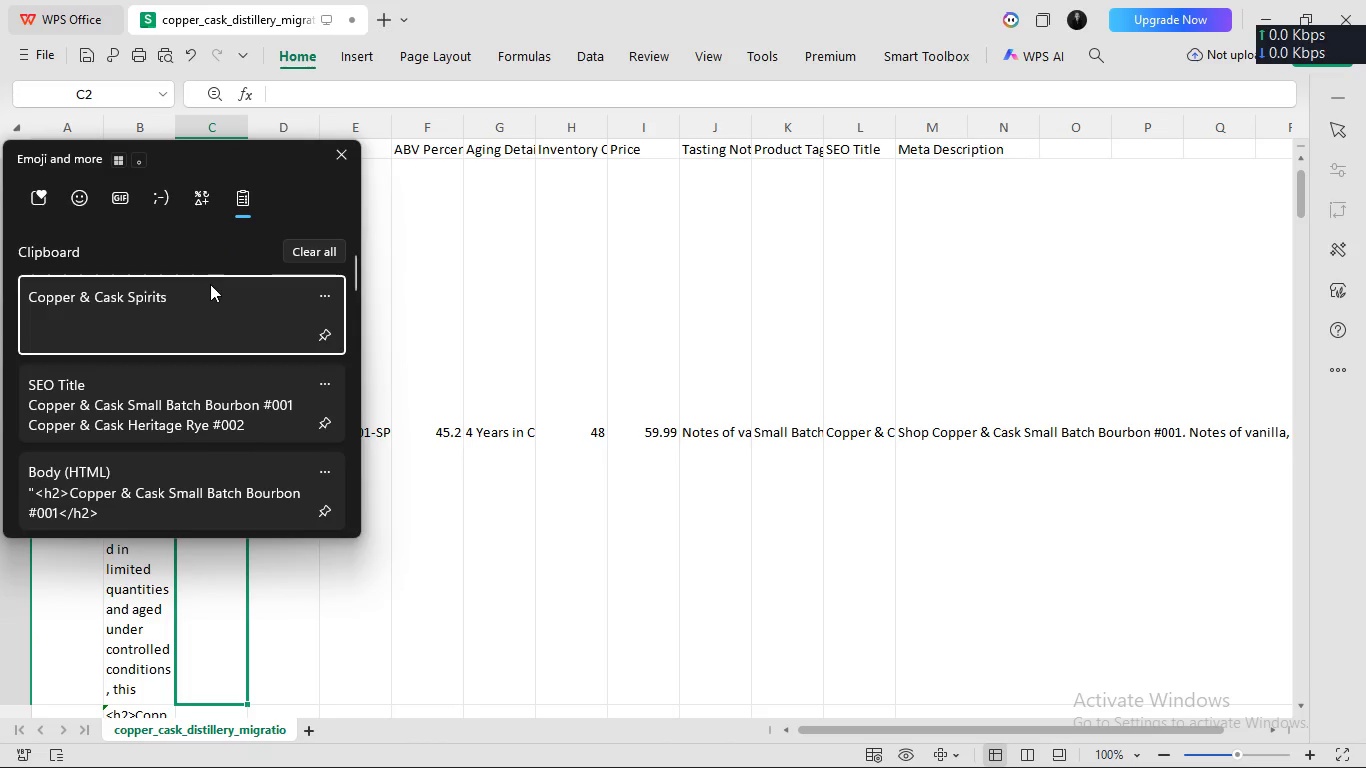 
left_click([208, 296])
 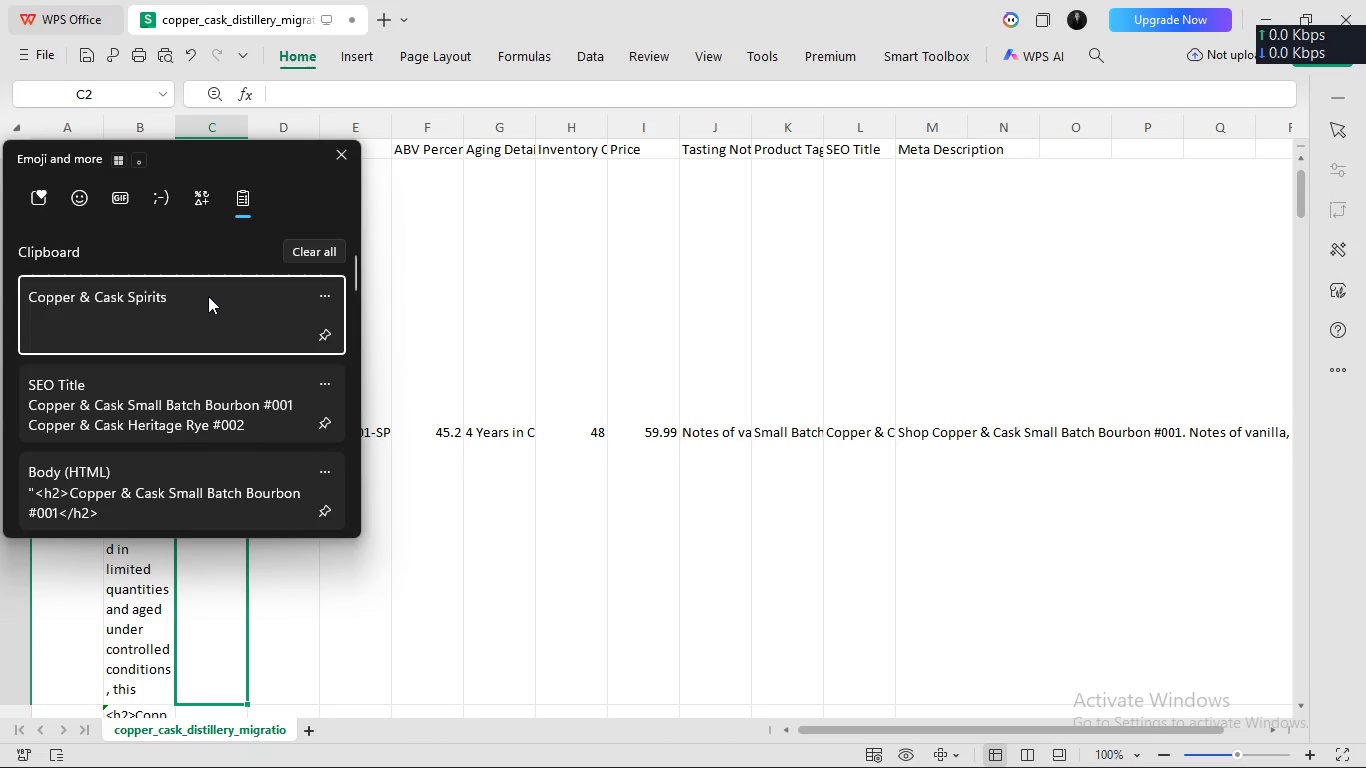 
key(Control+ControlLeft)
 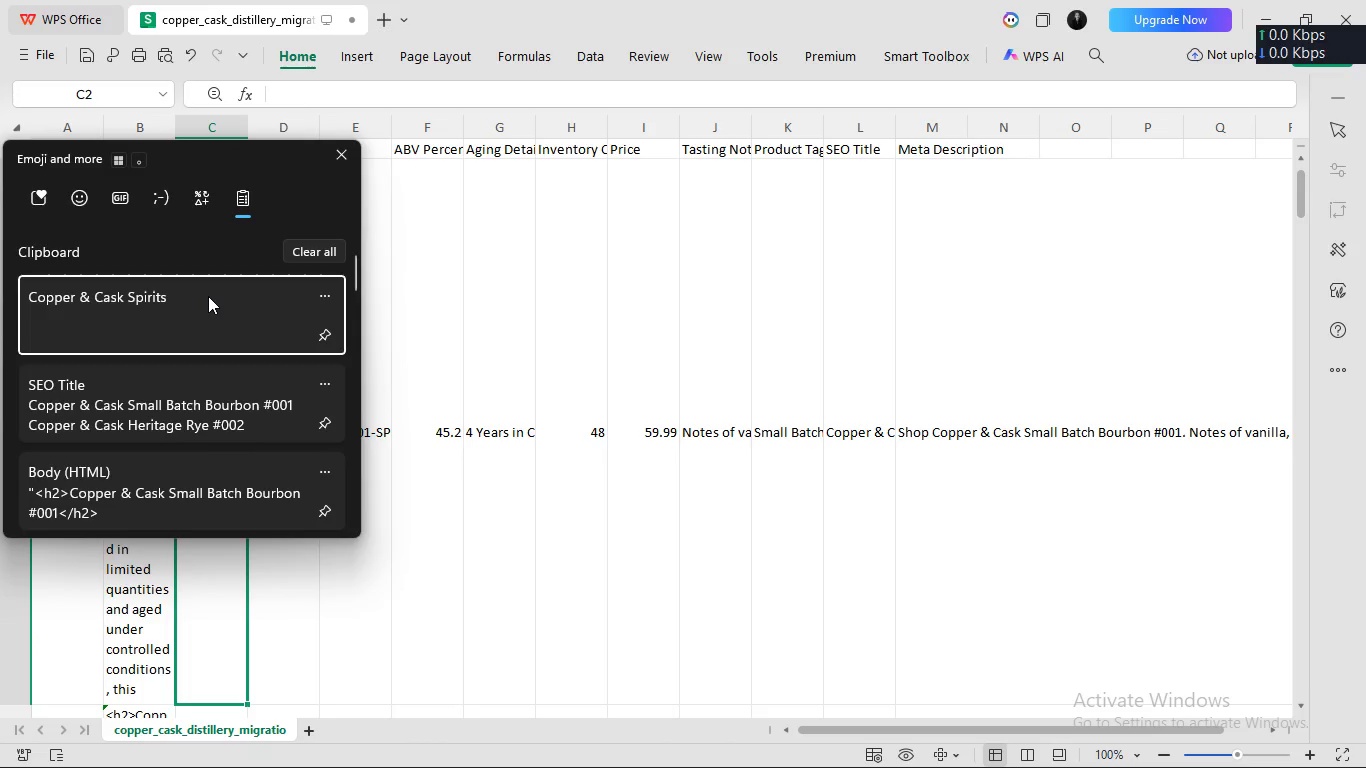 
key(Control+ControlLeft)
 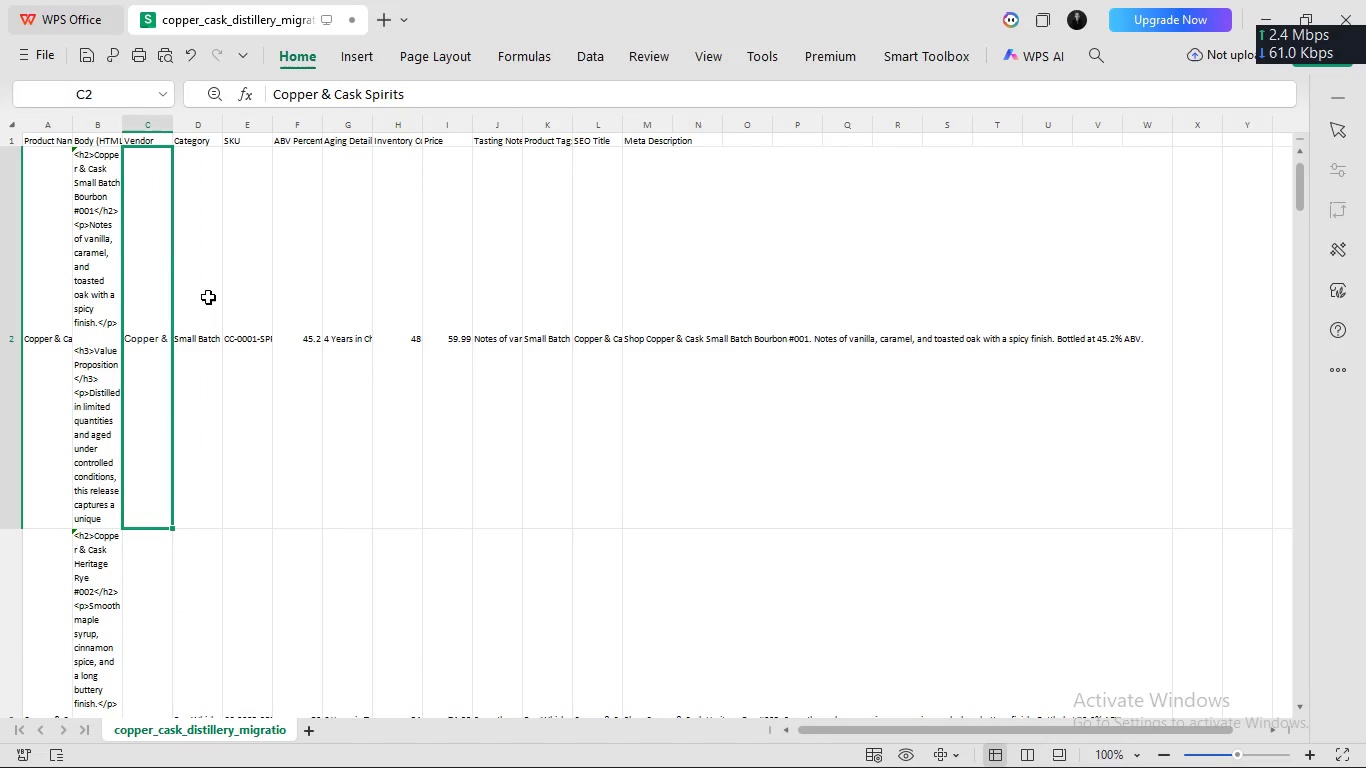 
scroll: coordinate [208, 296], scroll_direction: down, amount: 3.0
 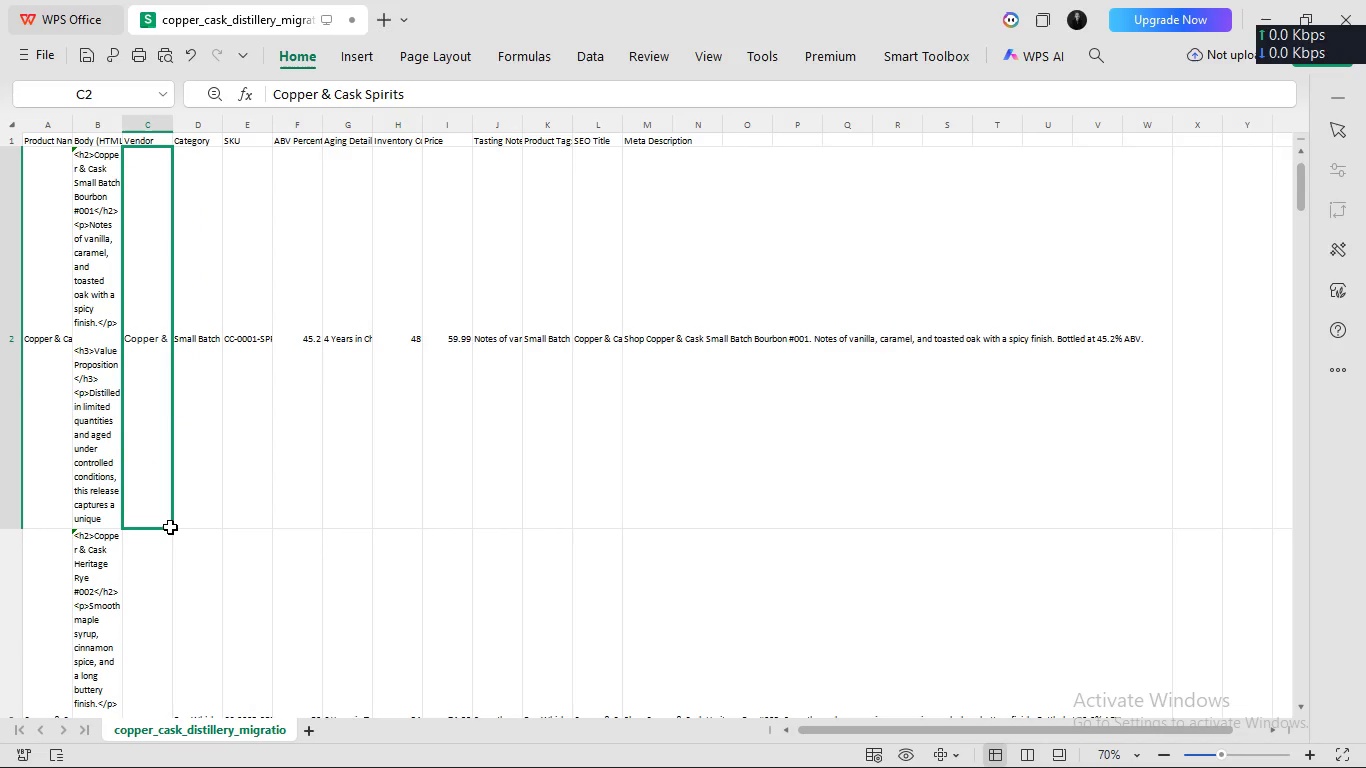 
left_click_drag(start_coordinate=[174, 529], to_coordinate=[165, 599])
 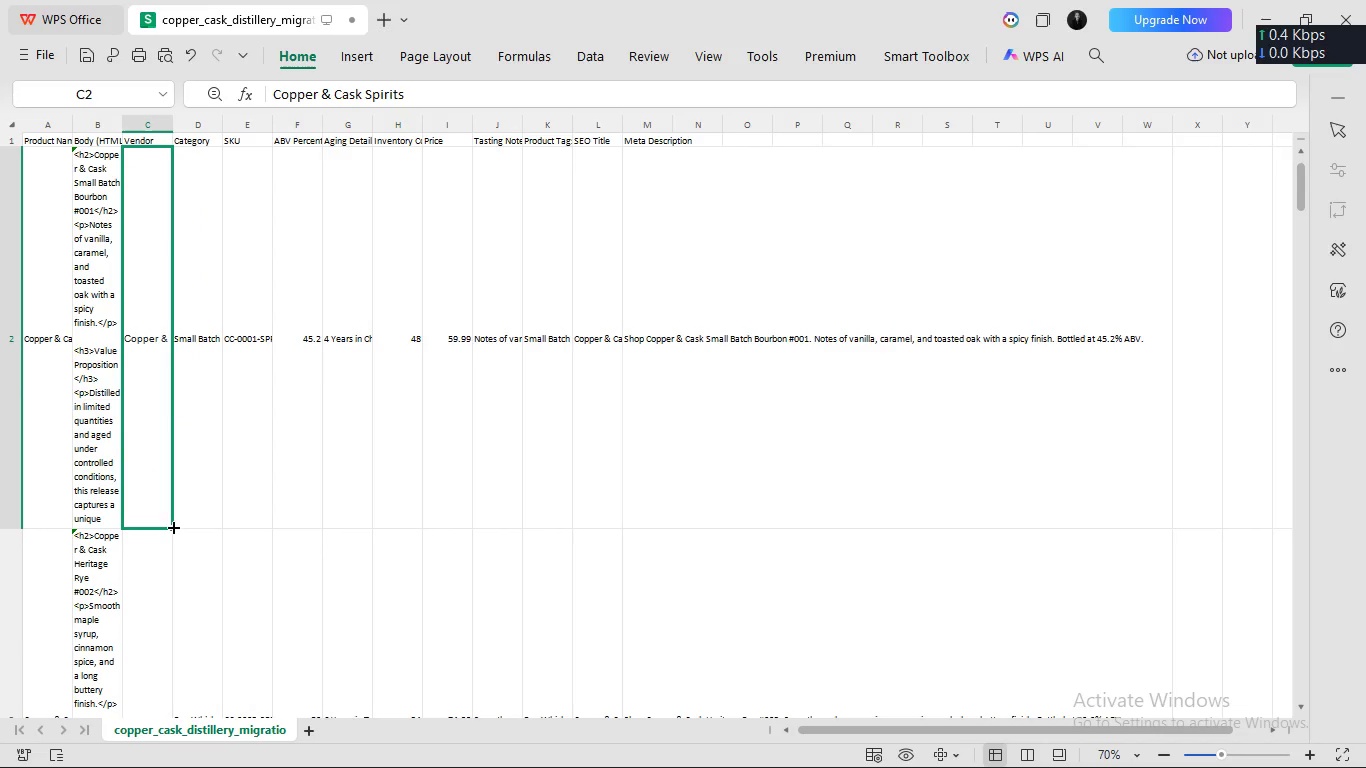 
left_click_drag(start_coordinate=[172, 528], to_coordinate=[165, 551])
 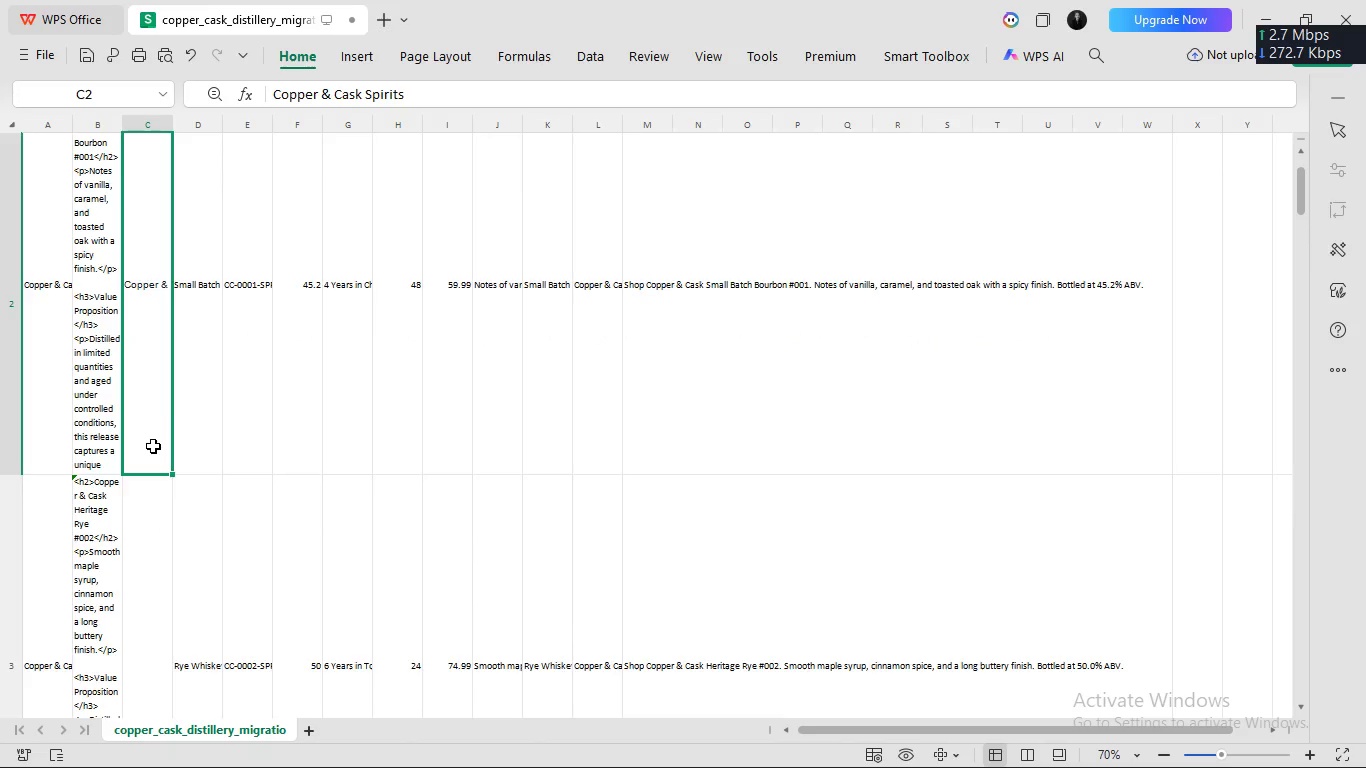 
scroll: coordinate [165, 551], scroll_direction: down, amount: 1.0
 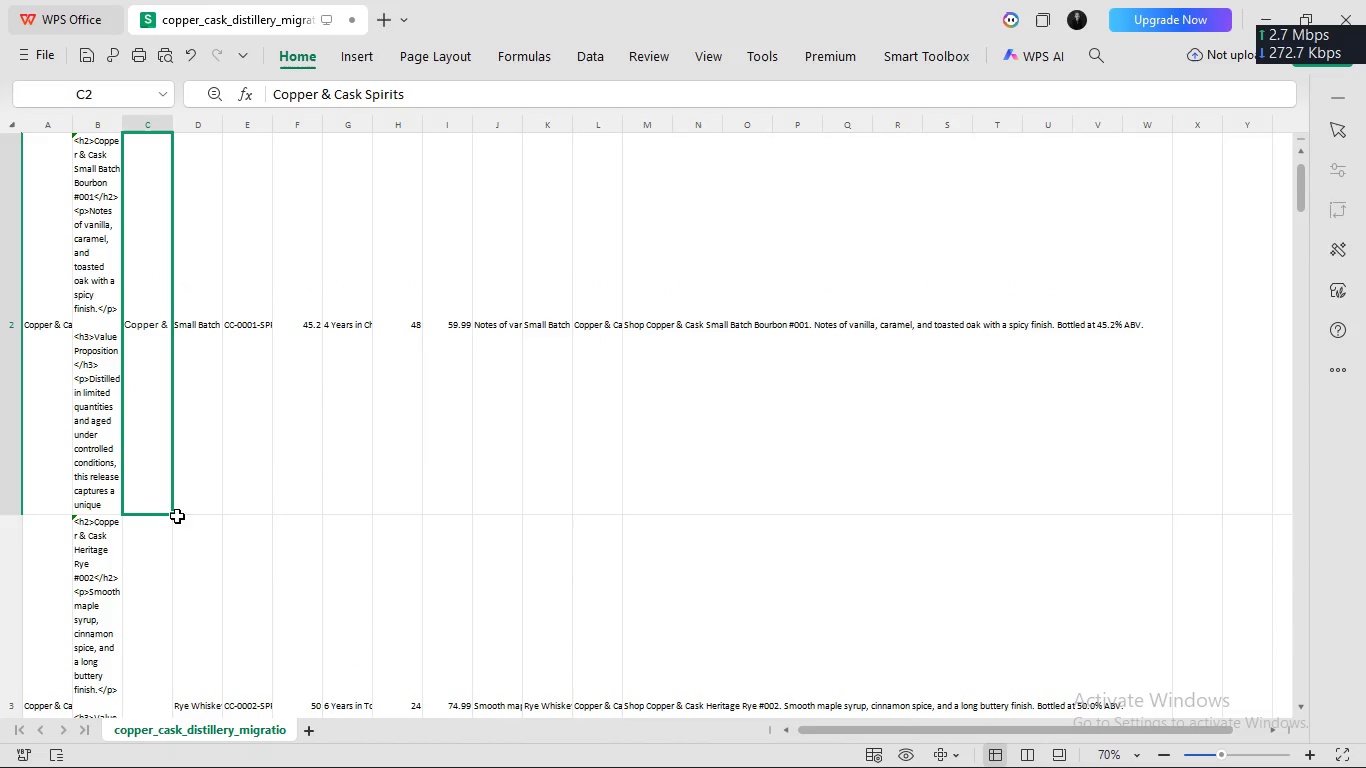 
left_click_drag(start_coordinate=[172, 513], to_coordinate=[148, 607])
 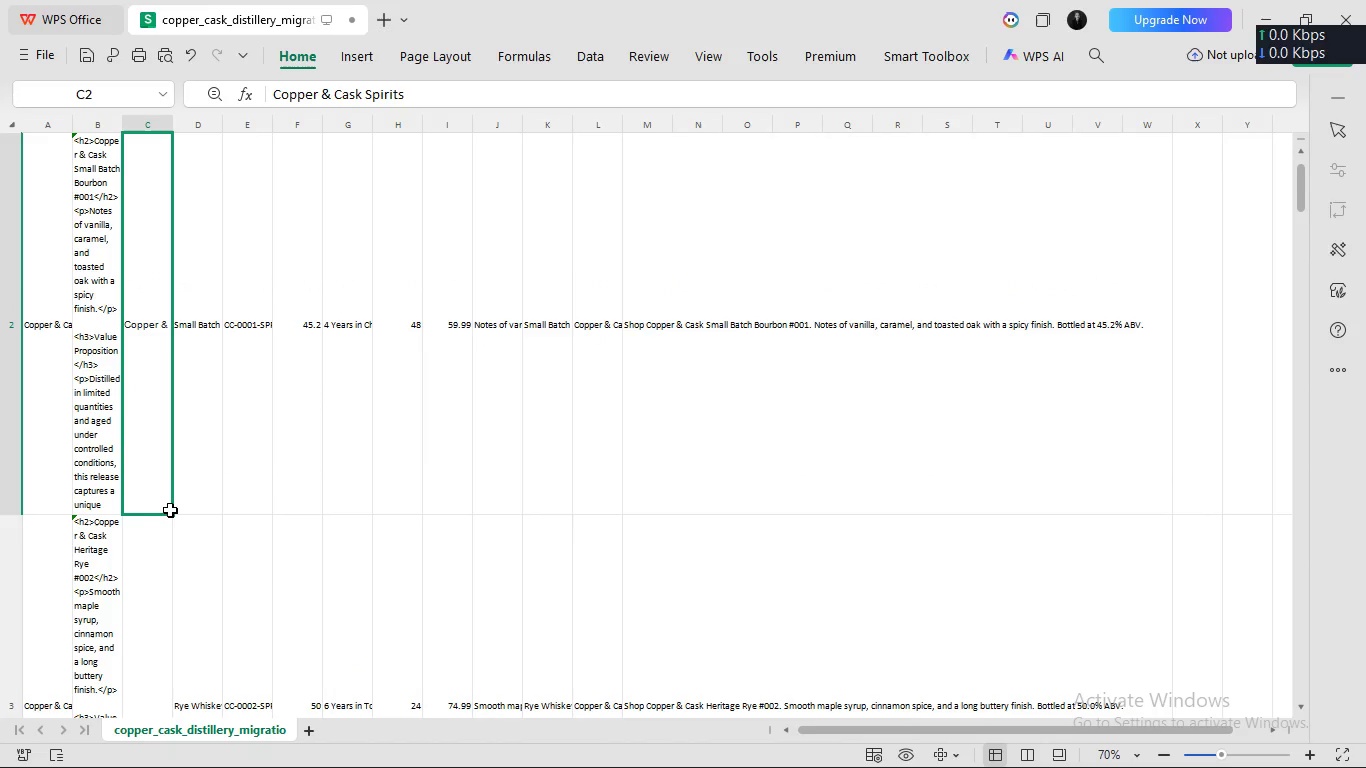 
left_click_drag(start_coordinate=[171, 514], to_coordinate=[155, 595])
 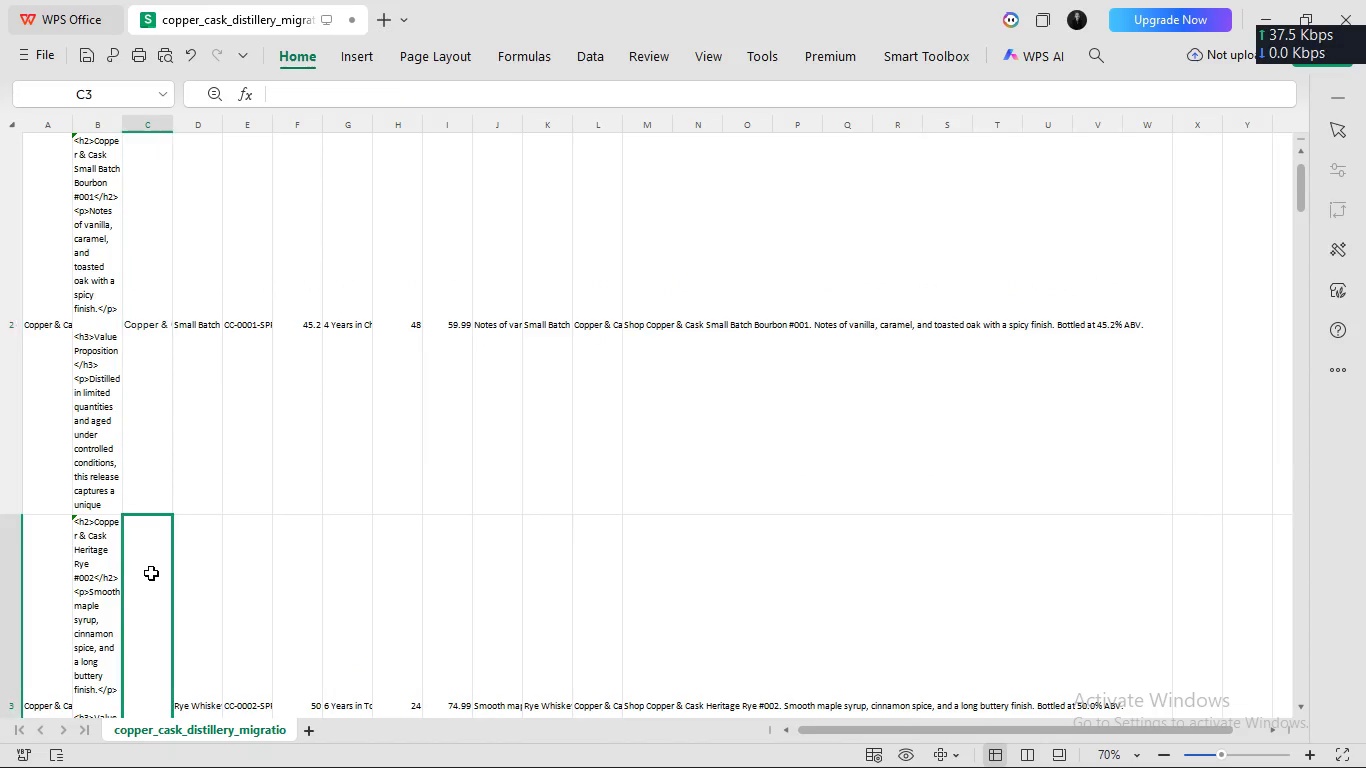 
left_click([151, 572])
 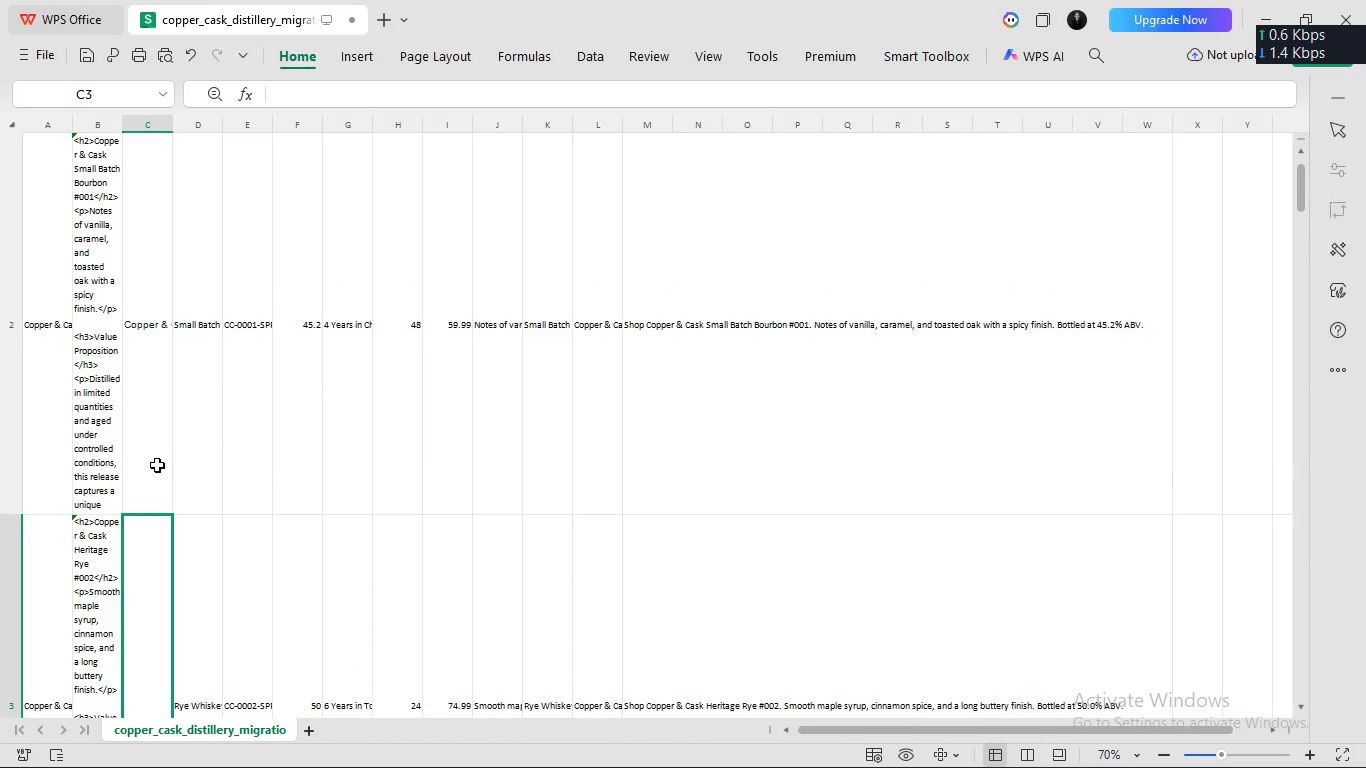 
left_click([157, 464])
 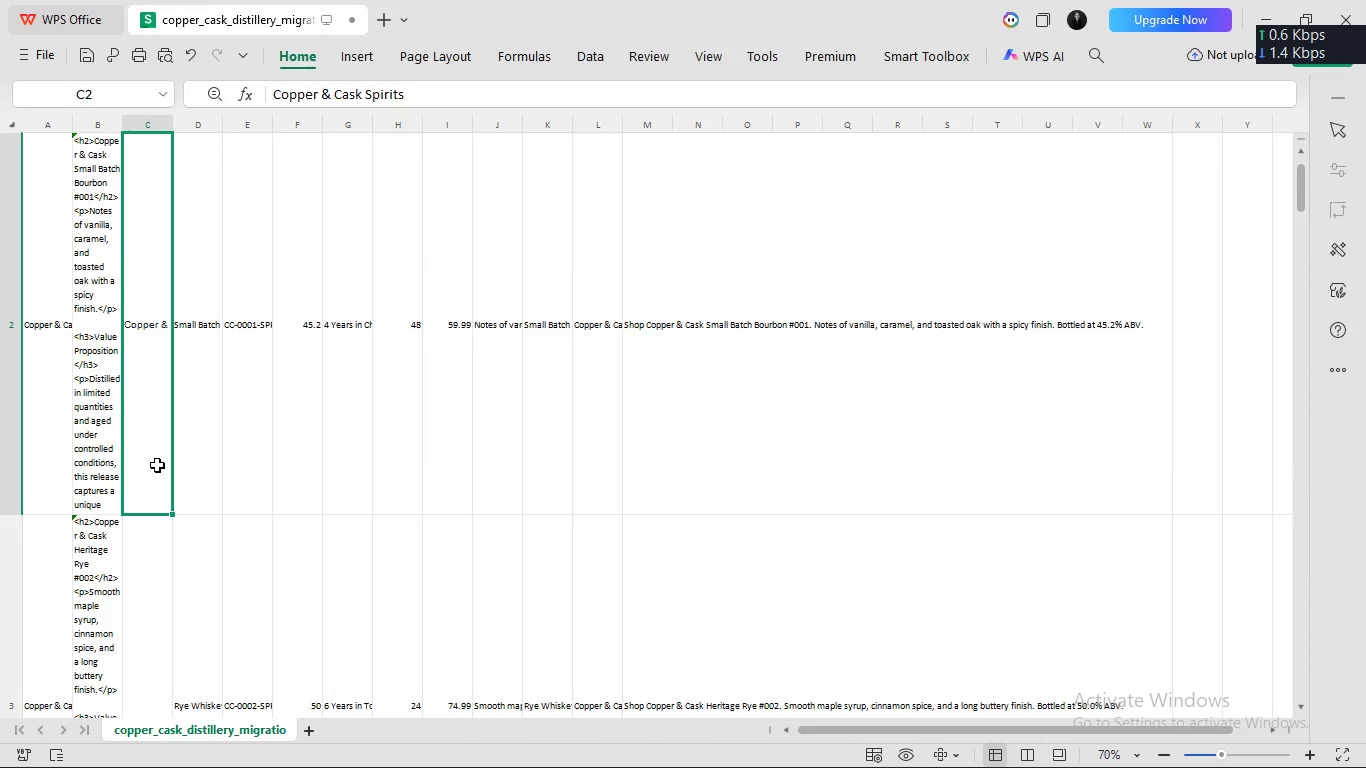 
scroll: coordinate [157, 464], scroll_direction: down, amount: 1.0
 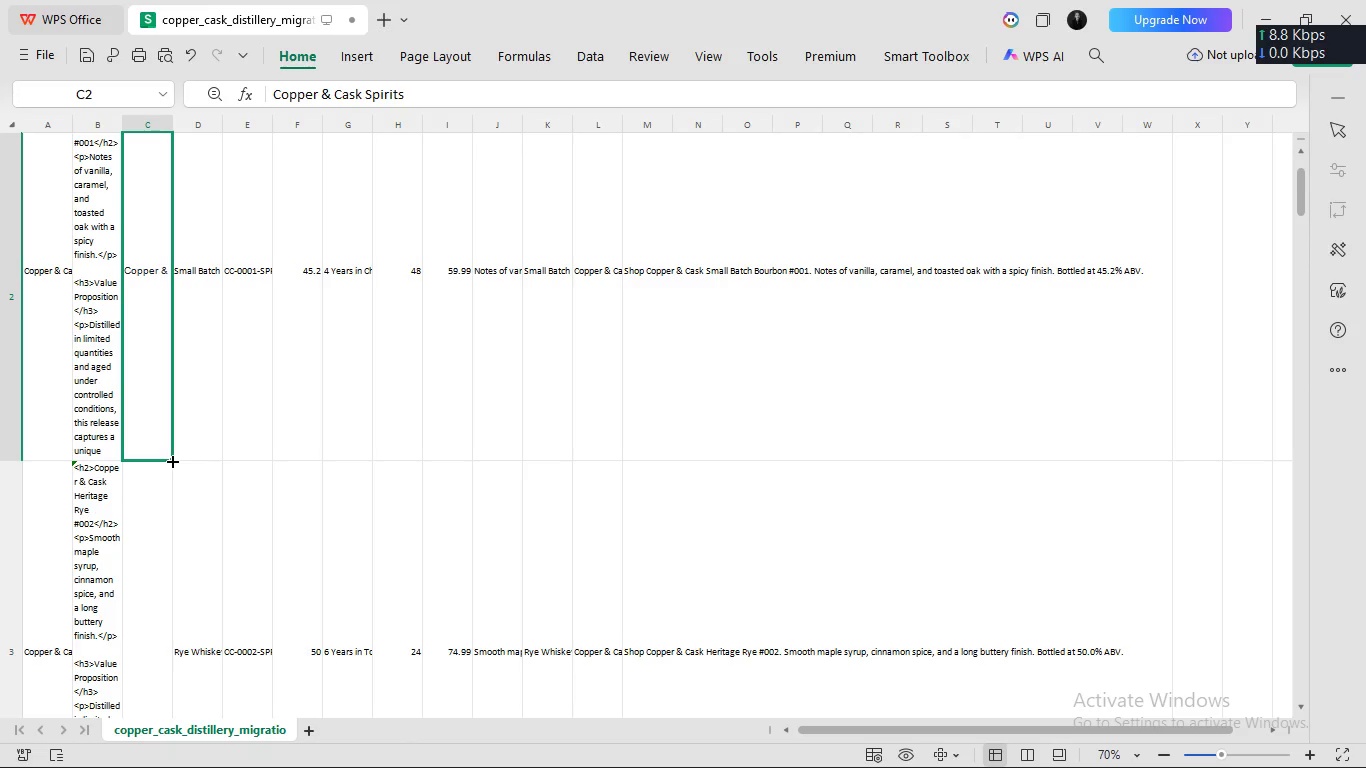 
left_click_drag(start_coordinate=[173, 462], to_coordinate=[152, 604])
 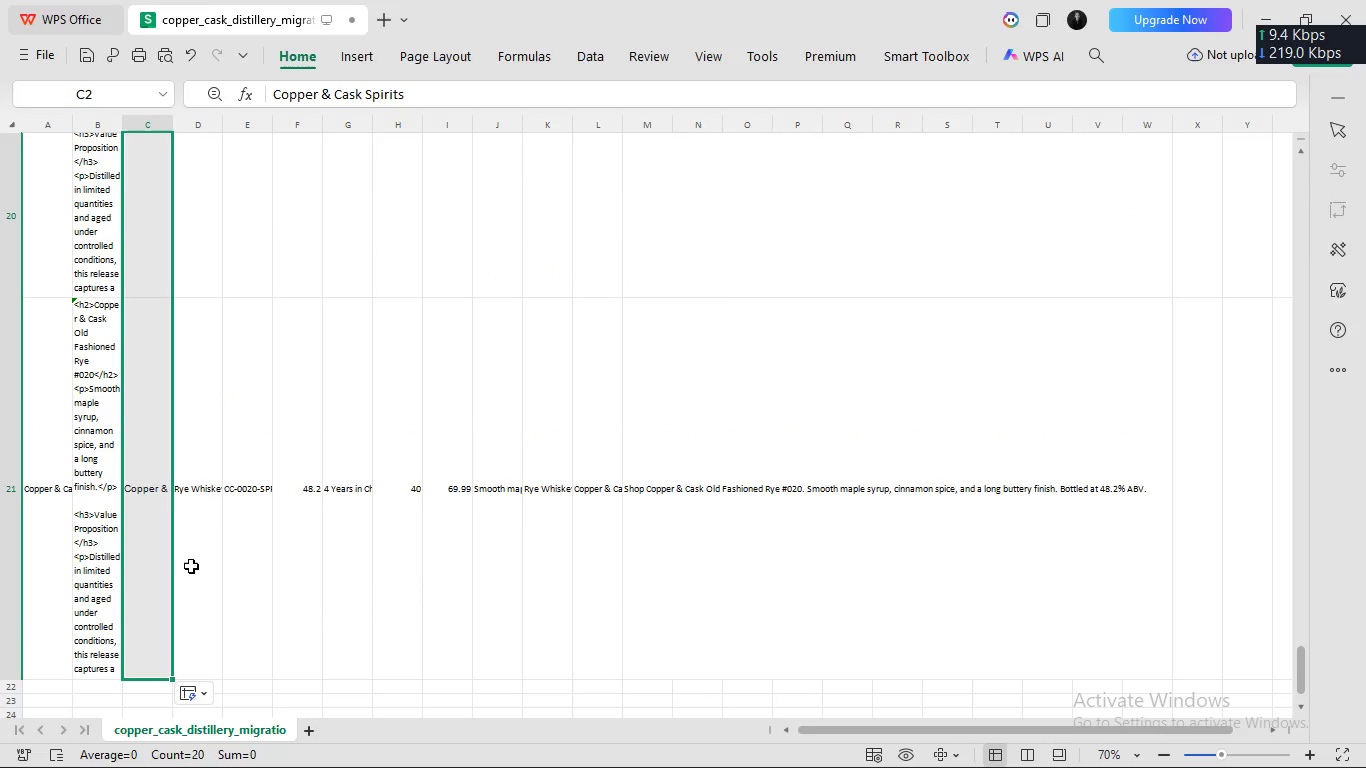 
scroll: coordinate [152, 604], scroll_direction: down, amount: 161.0
 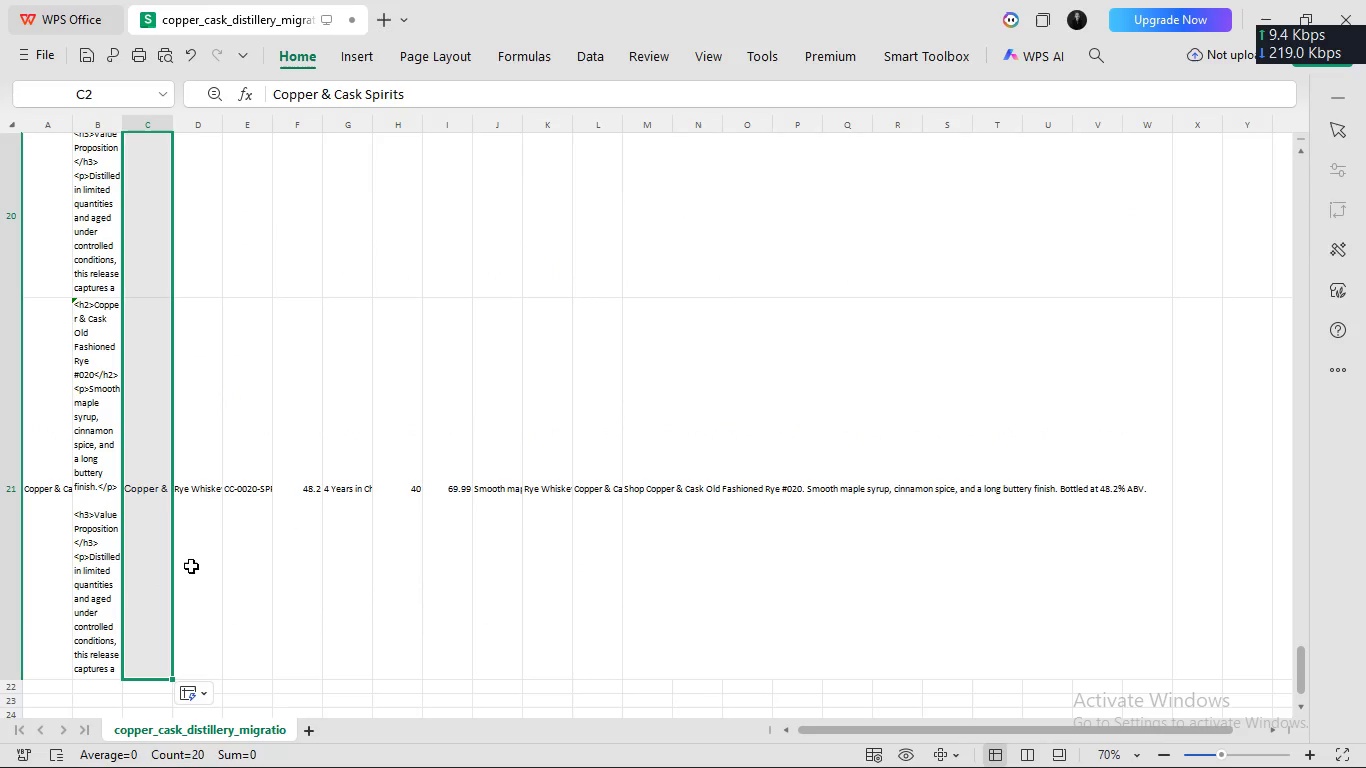 
scroll: coordinate [239, 524], scroll_direction: up, amount: 152.0
 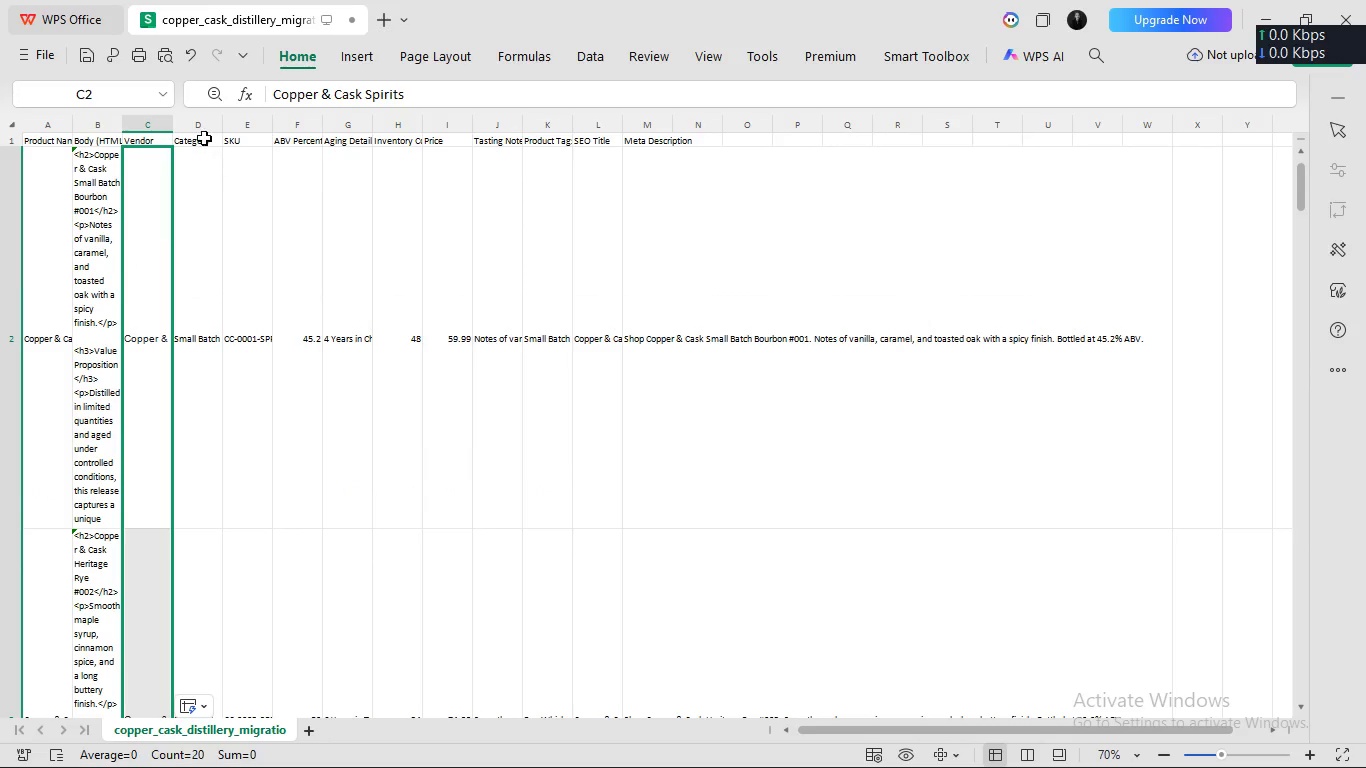 
left_click([201, 137])
 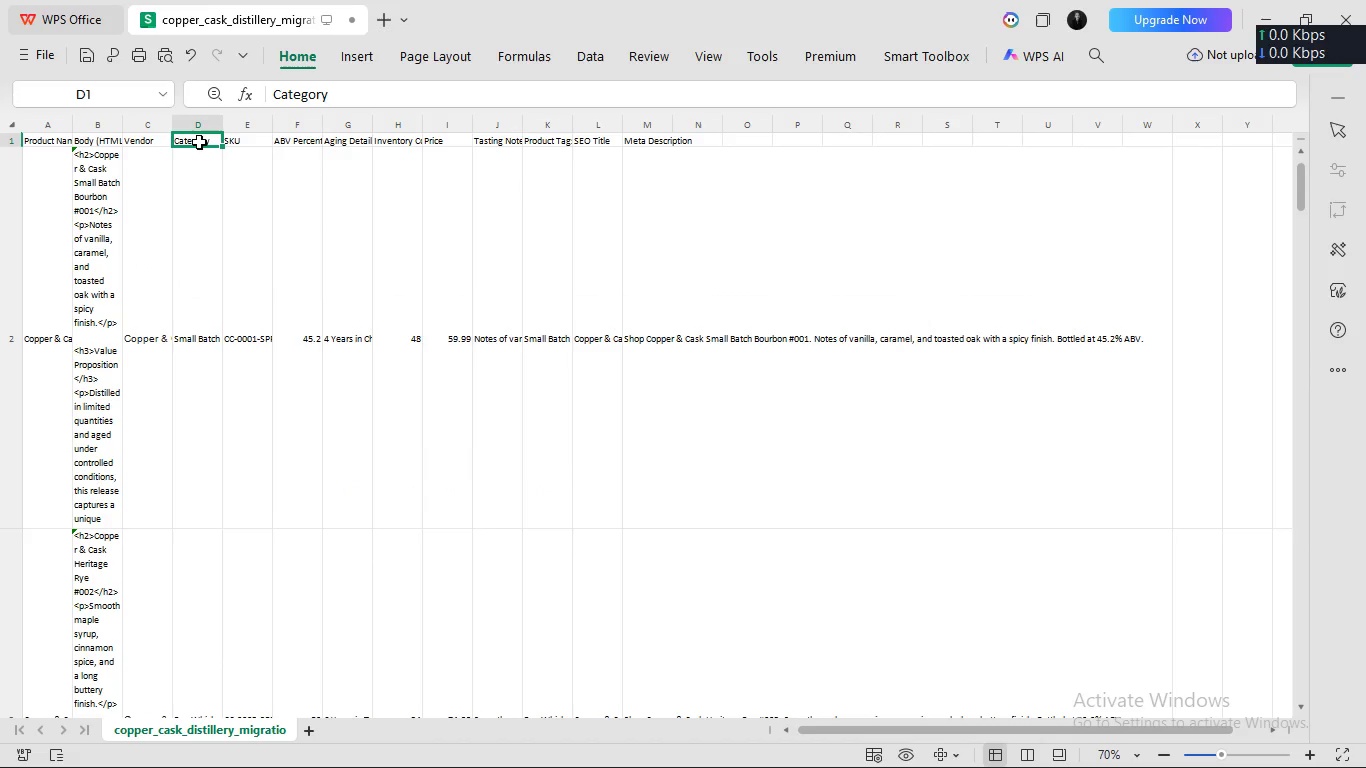 
double_click([199, 141])
 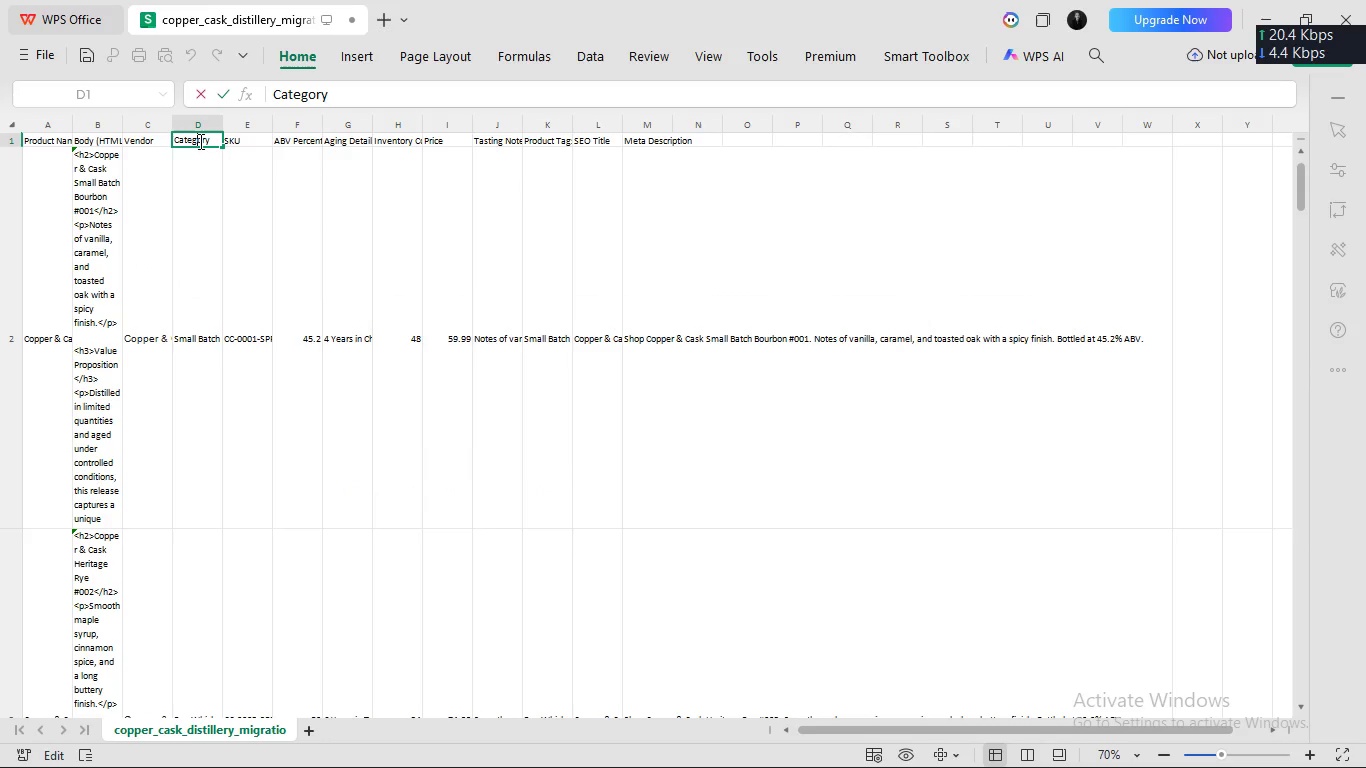 
hold_key(key=ArrowLeft, duration=0.92)
 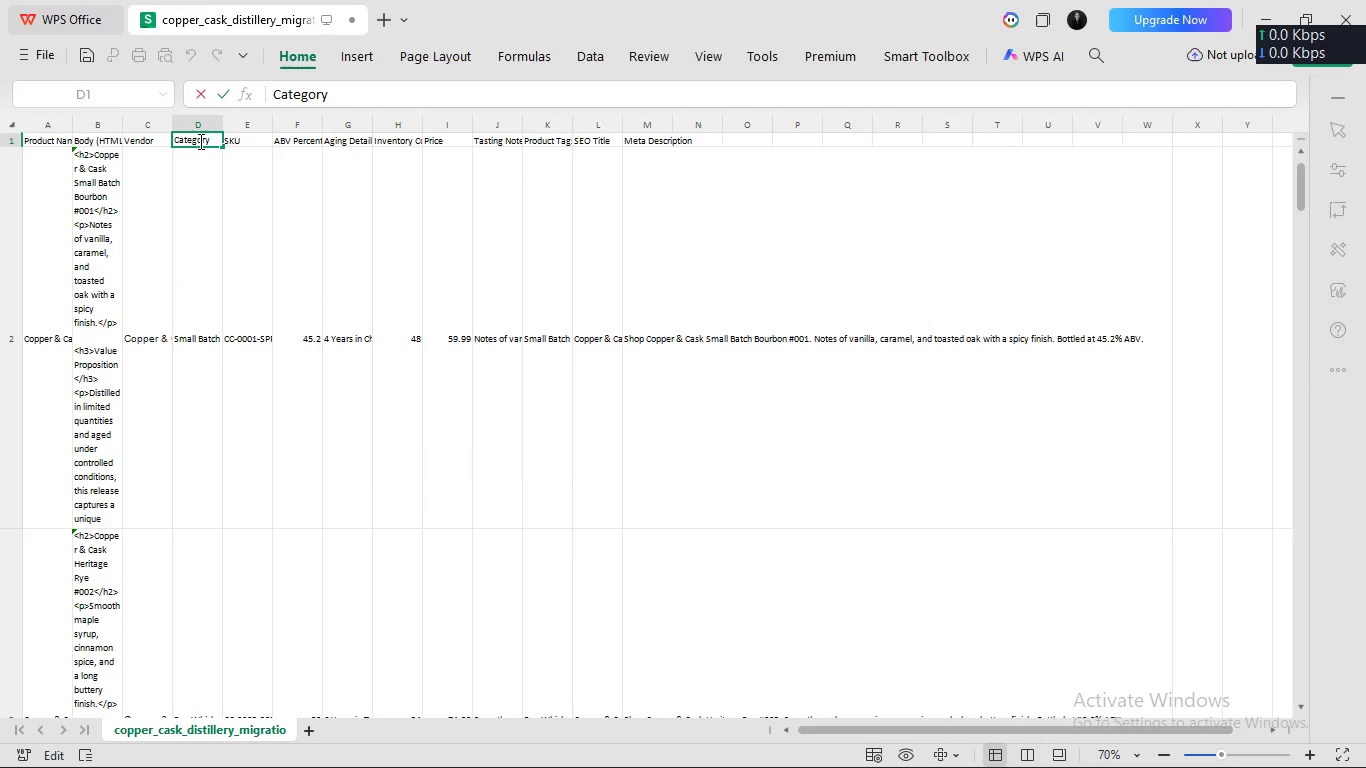 
type(Product )
 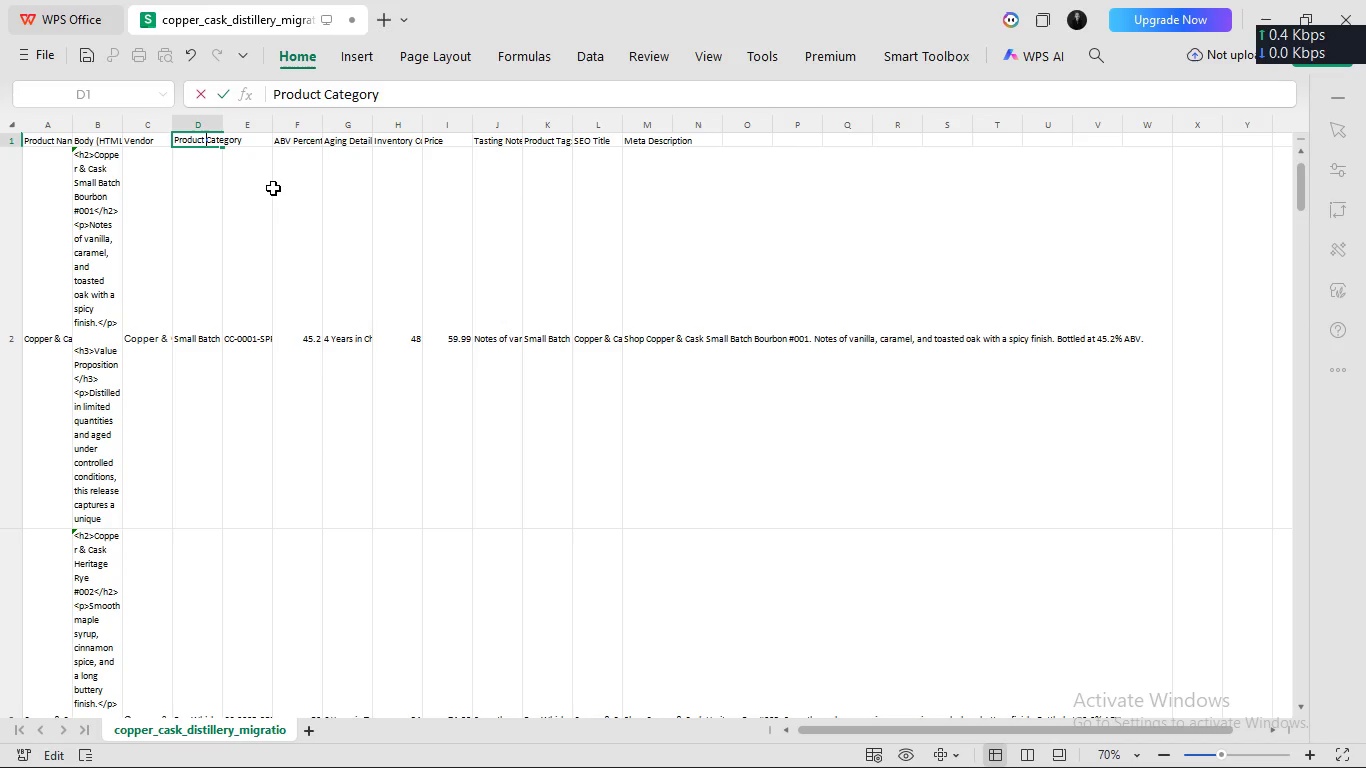 
left_click([247, 208])
 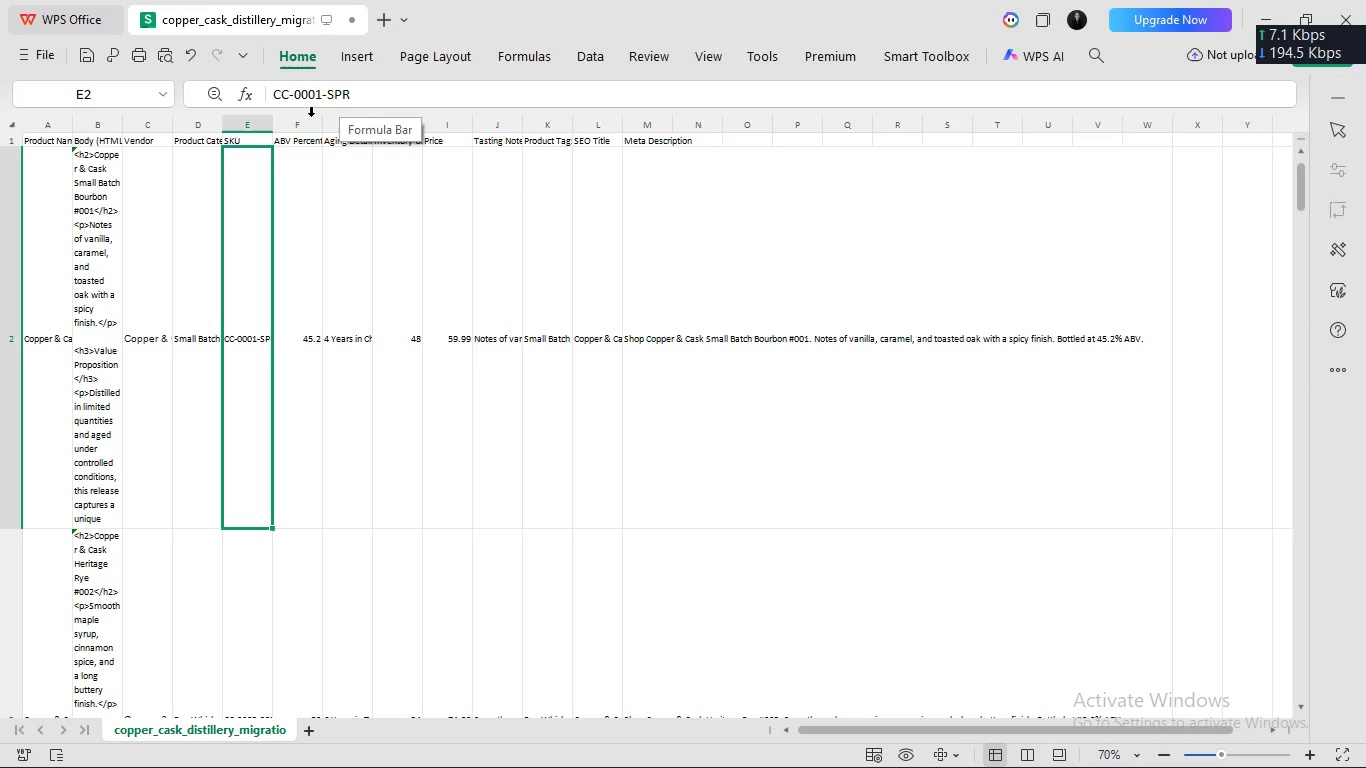 
wait(5.19)
 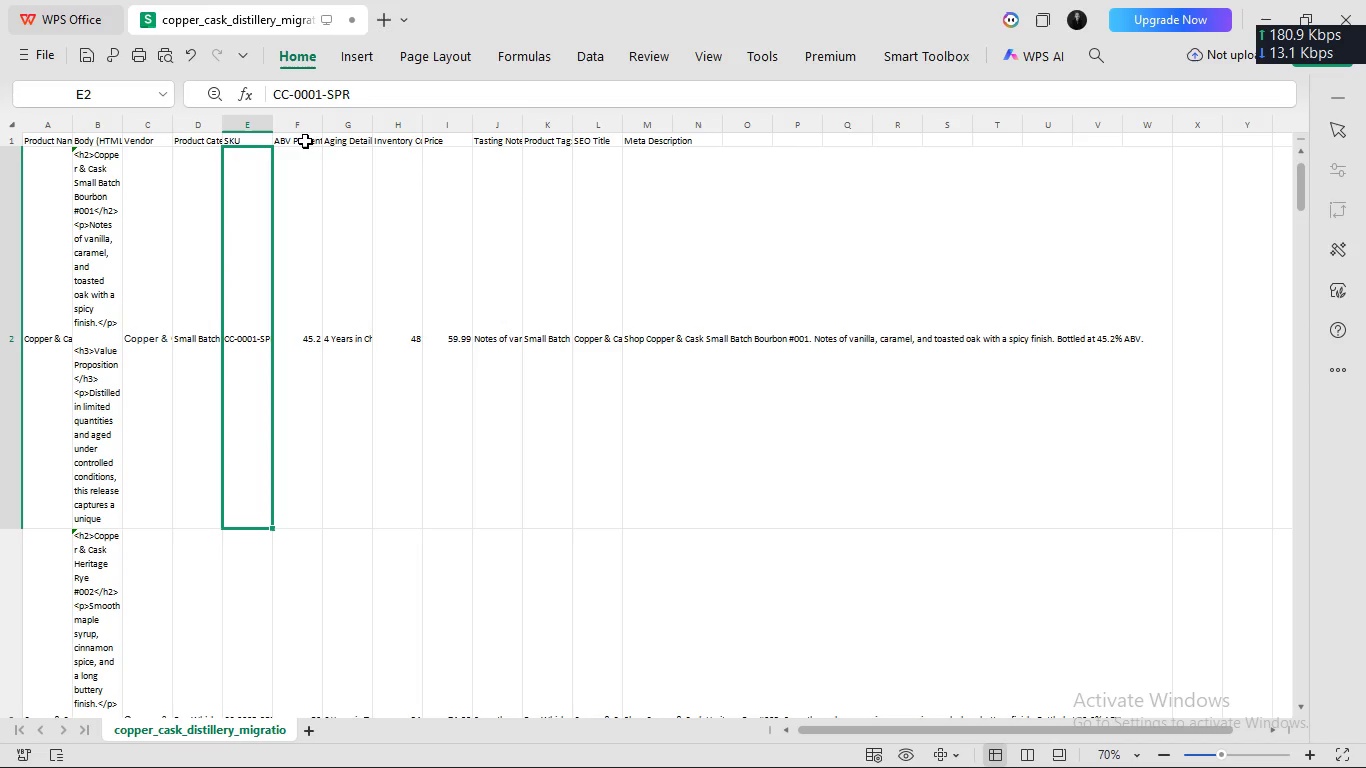 
left_click([198, 118])
 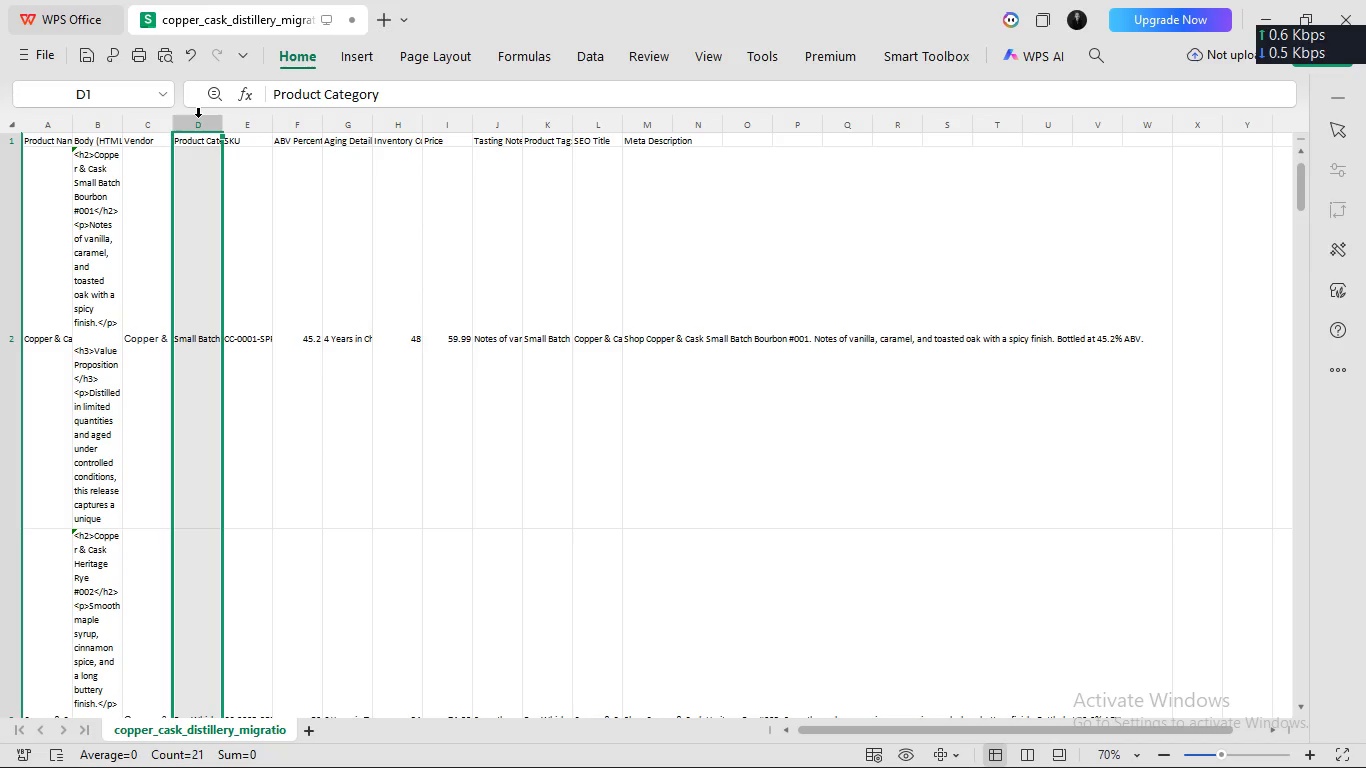 
right_click([198, 118])
 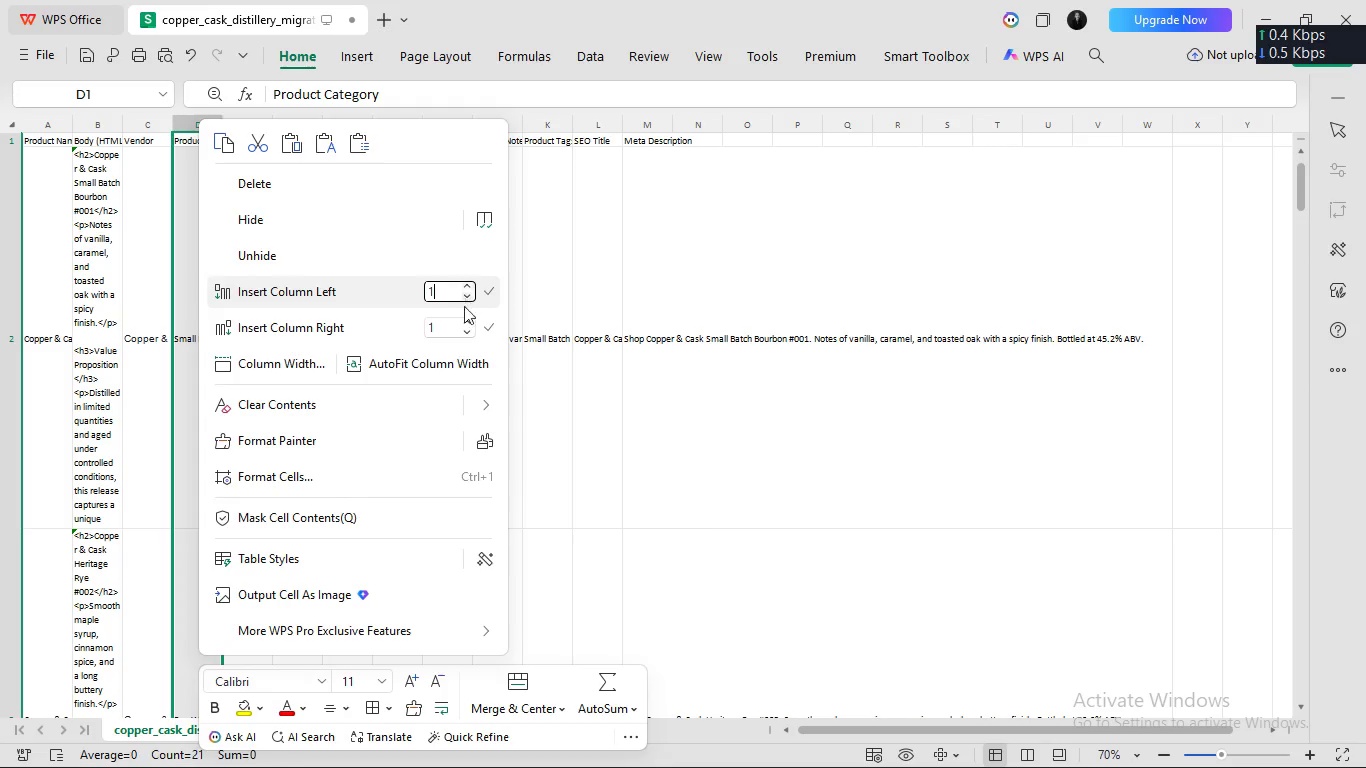 
left_click([492, 326])
 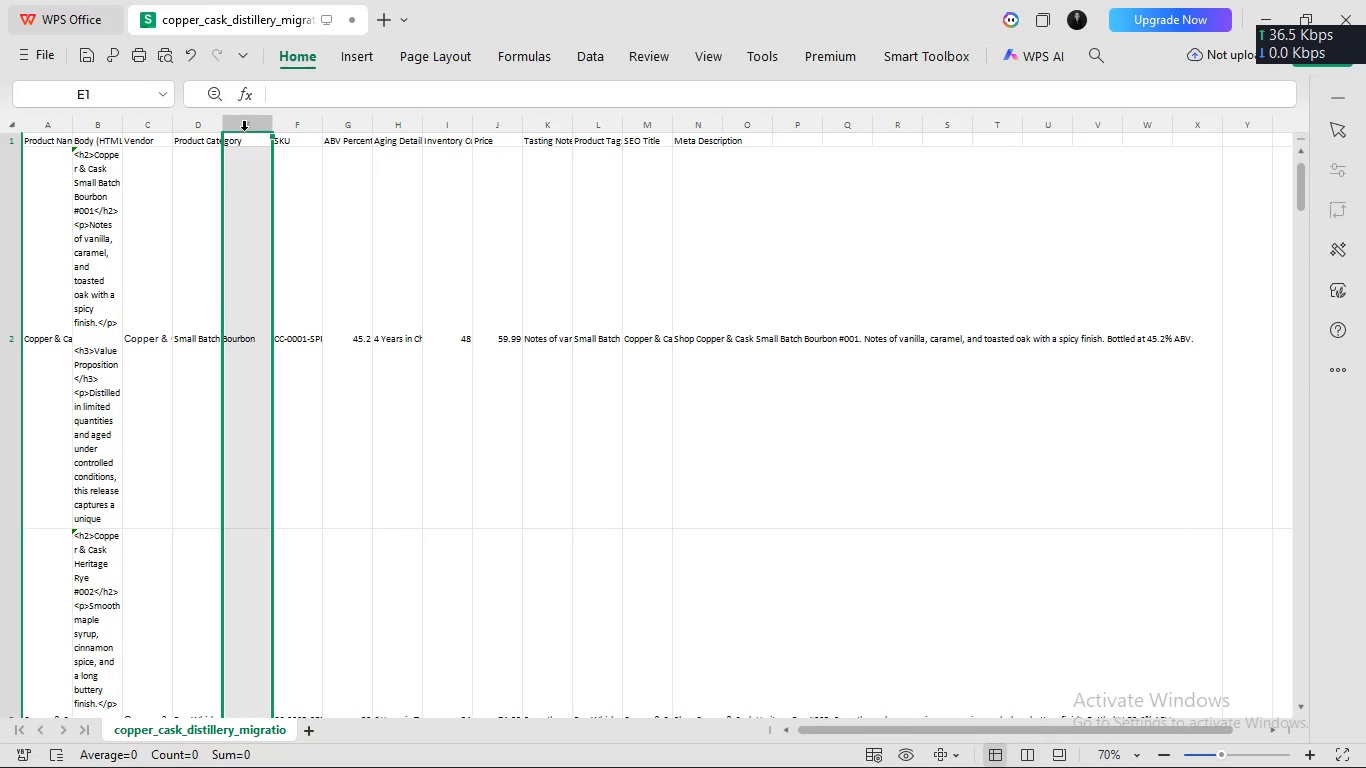 
left_click([243, 131])
 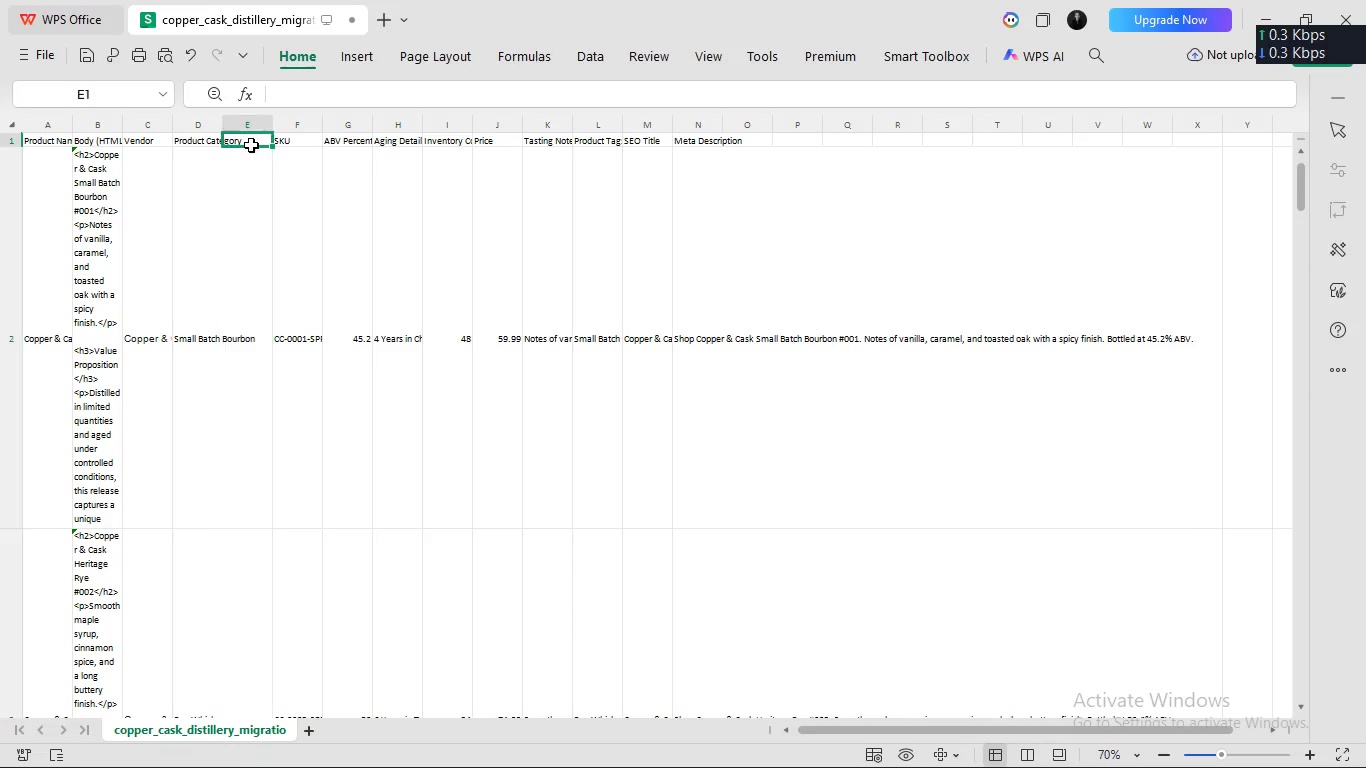 
double_click([251, 144])
 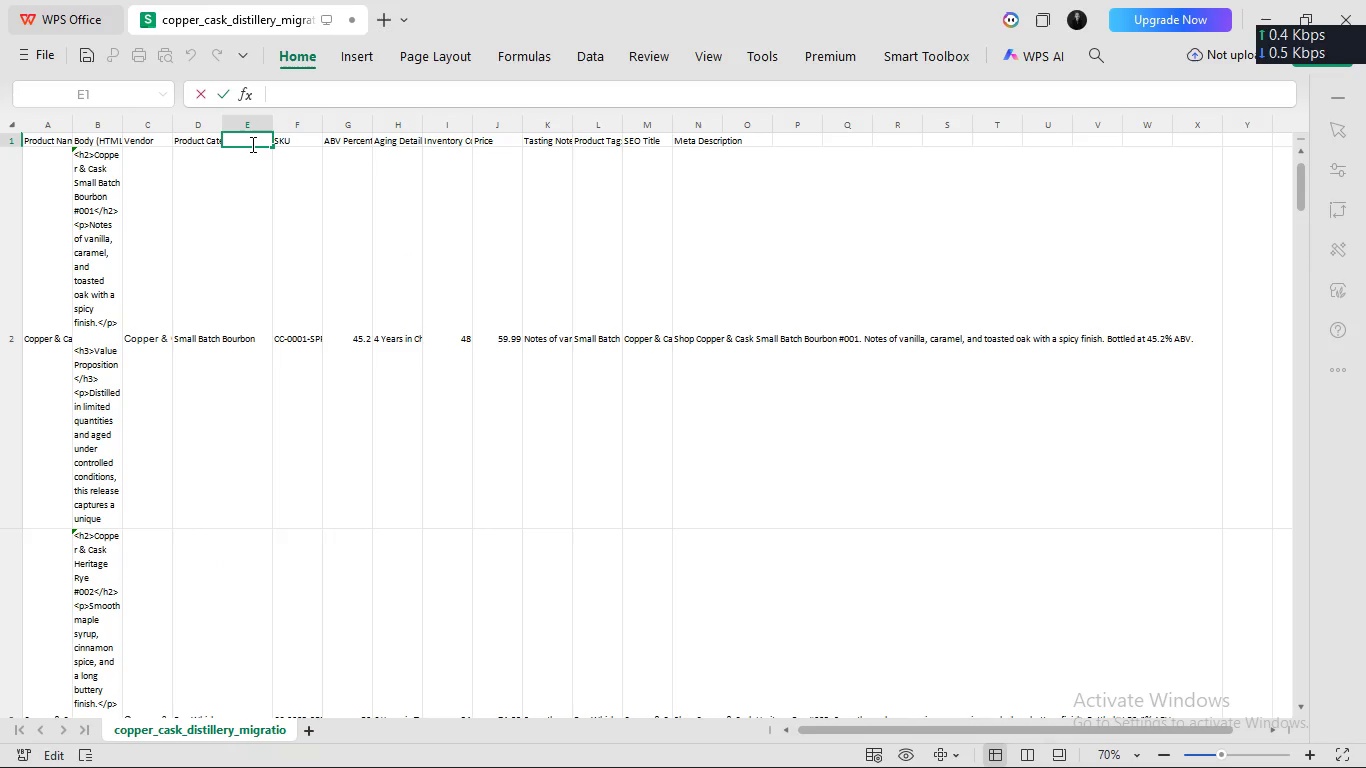 
type(Type)
 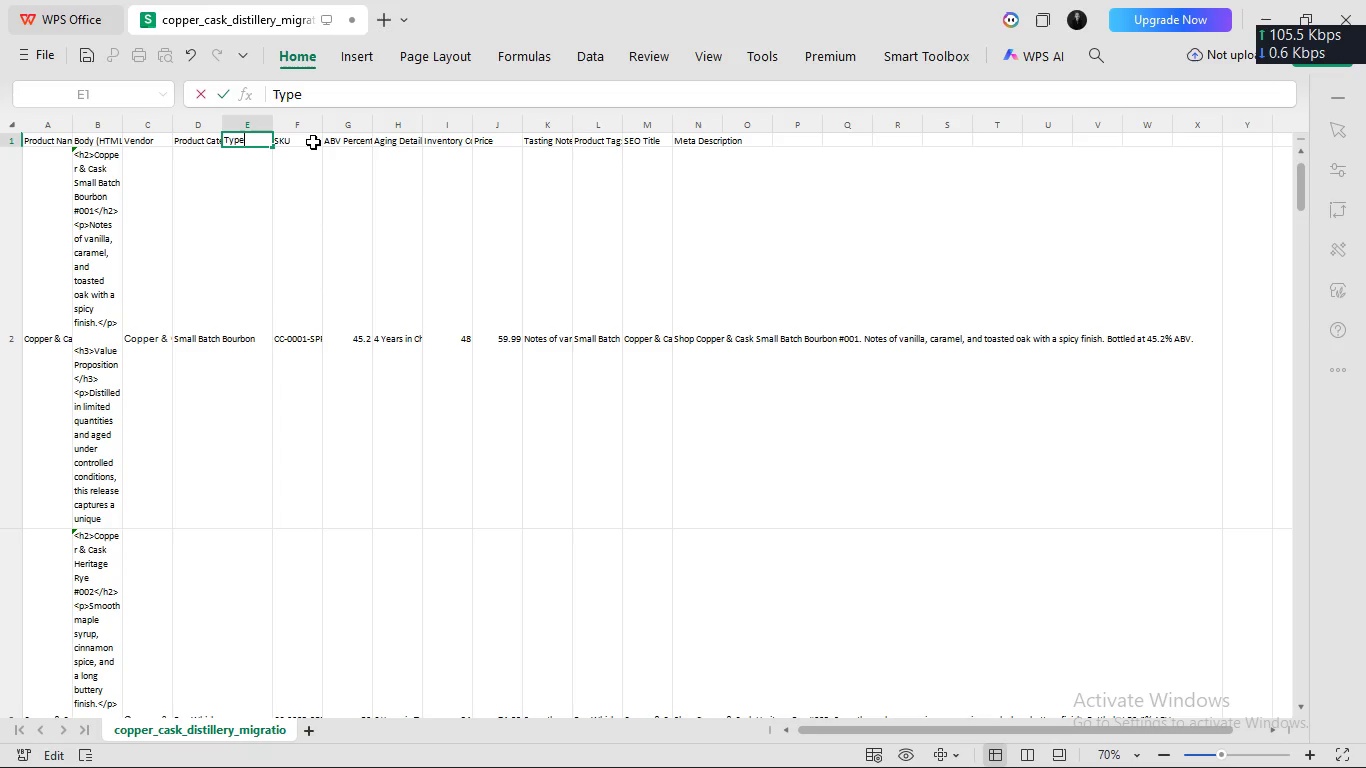 
wait(8.52)
 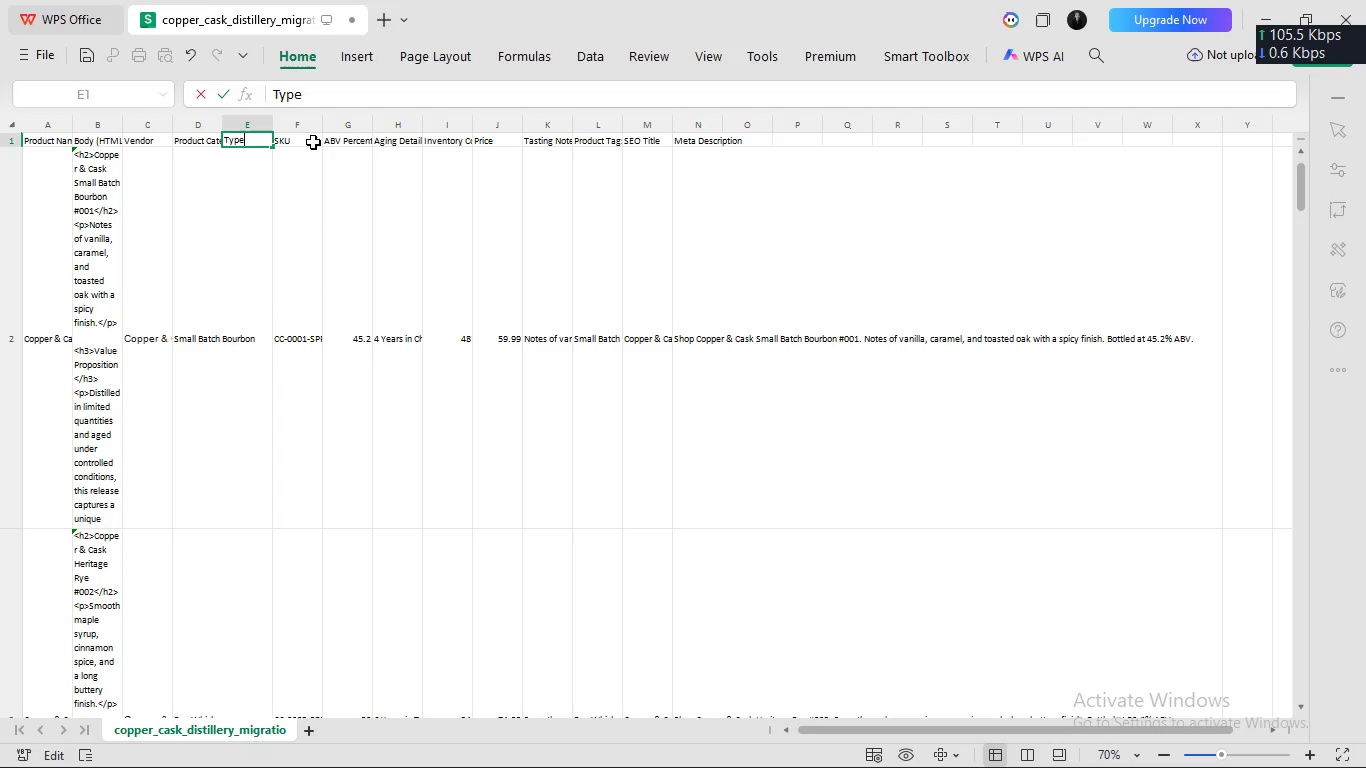 
left_click([305, 151])
 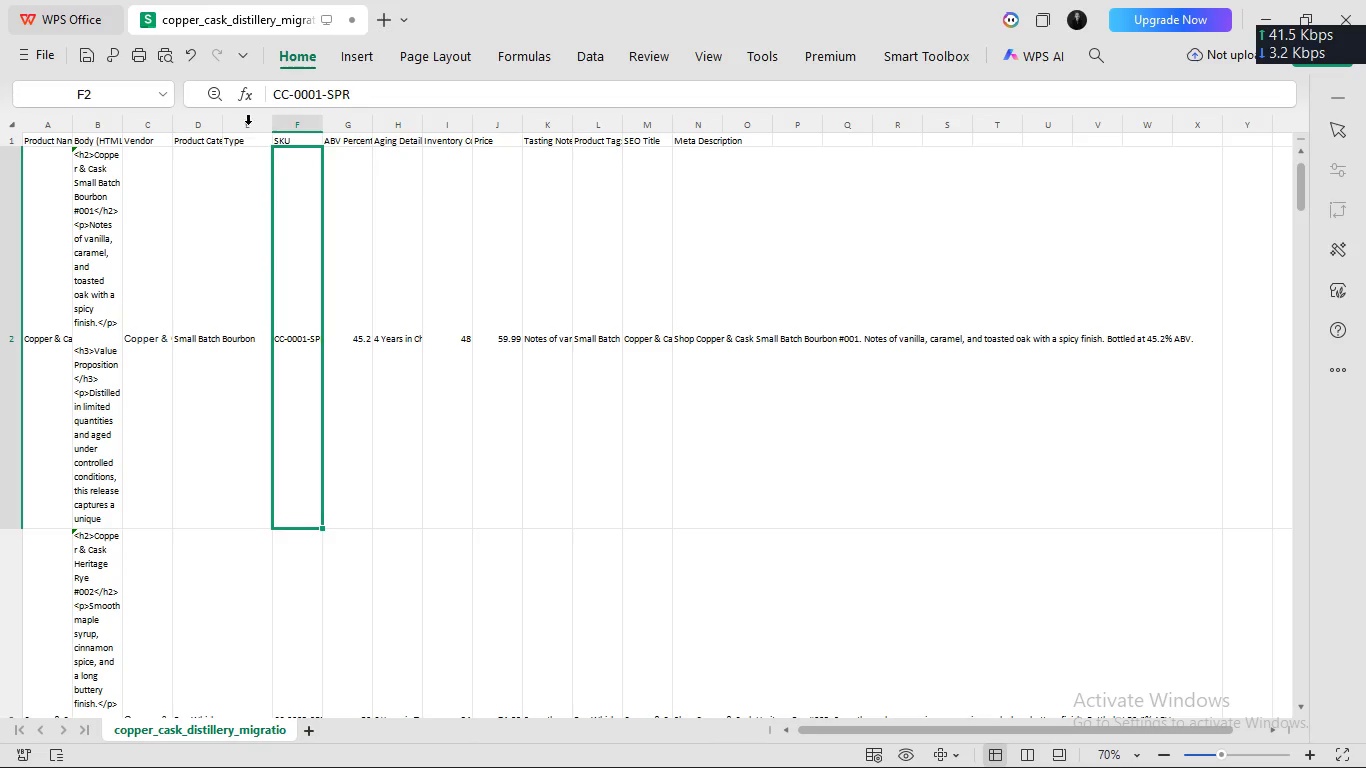 
left_click([248, 125])
 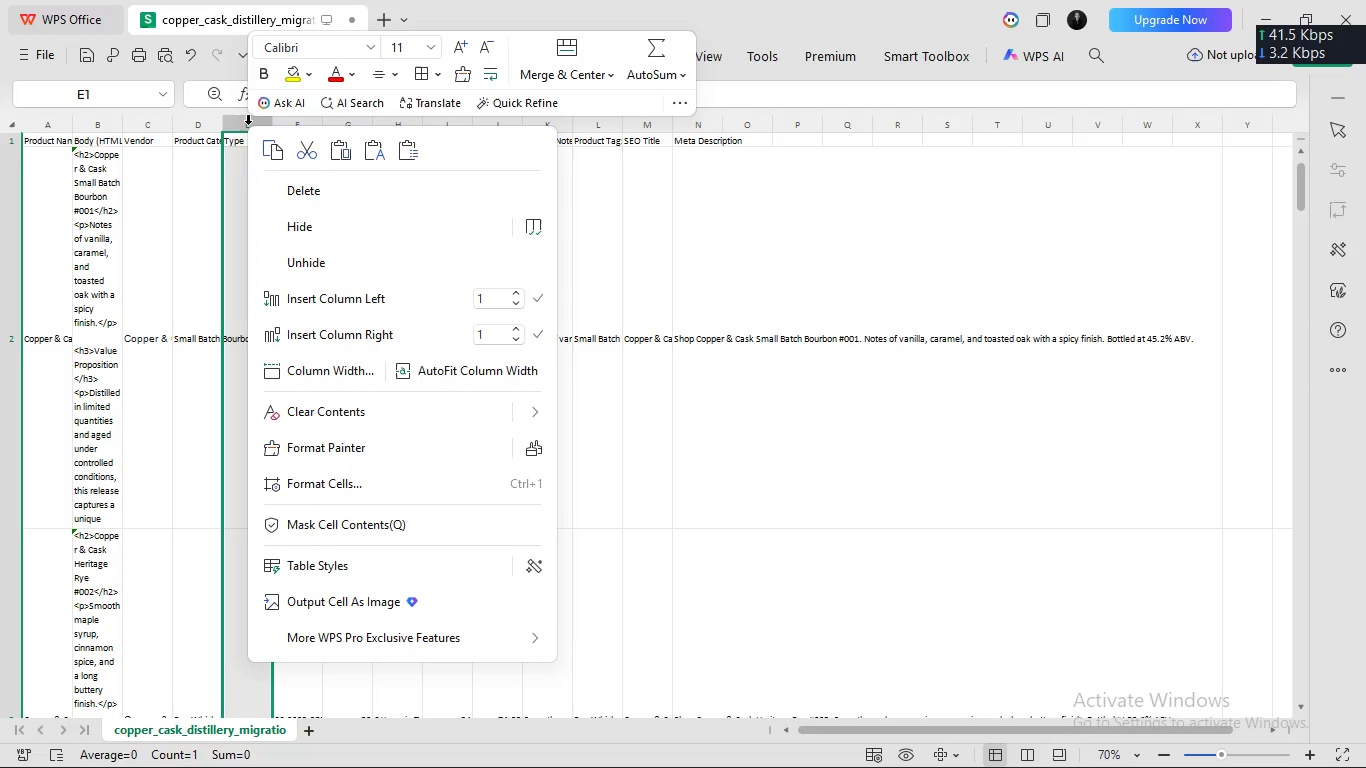 
right_click([248, 125])
 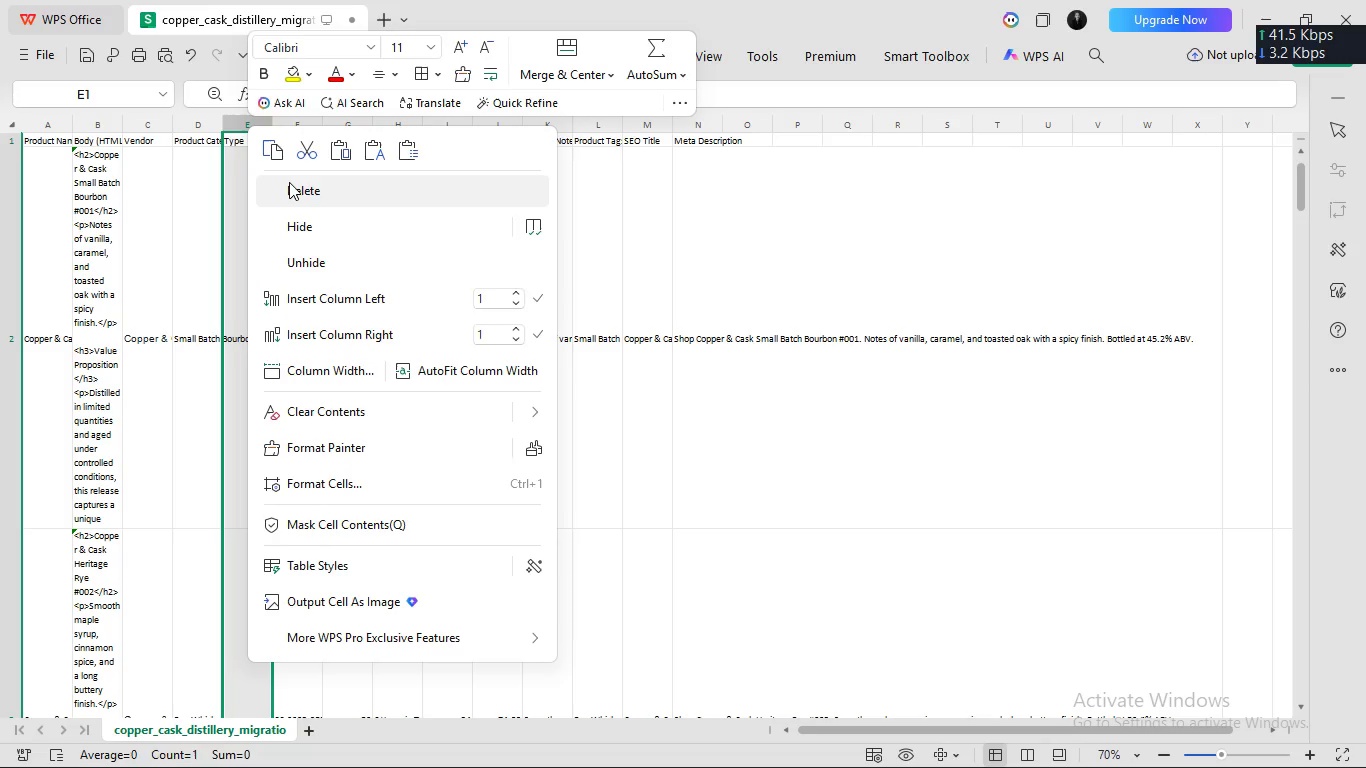 
left_click([289, 183])
 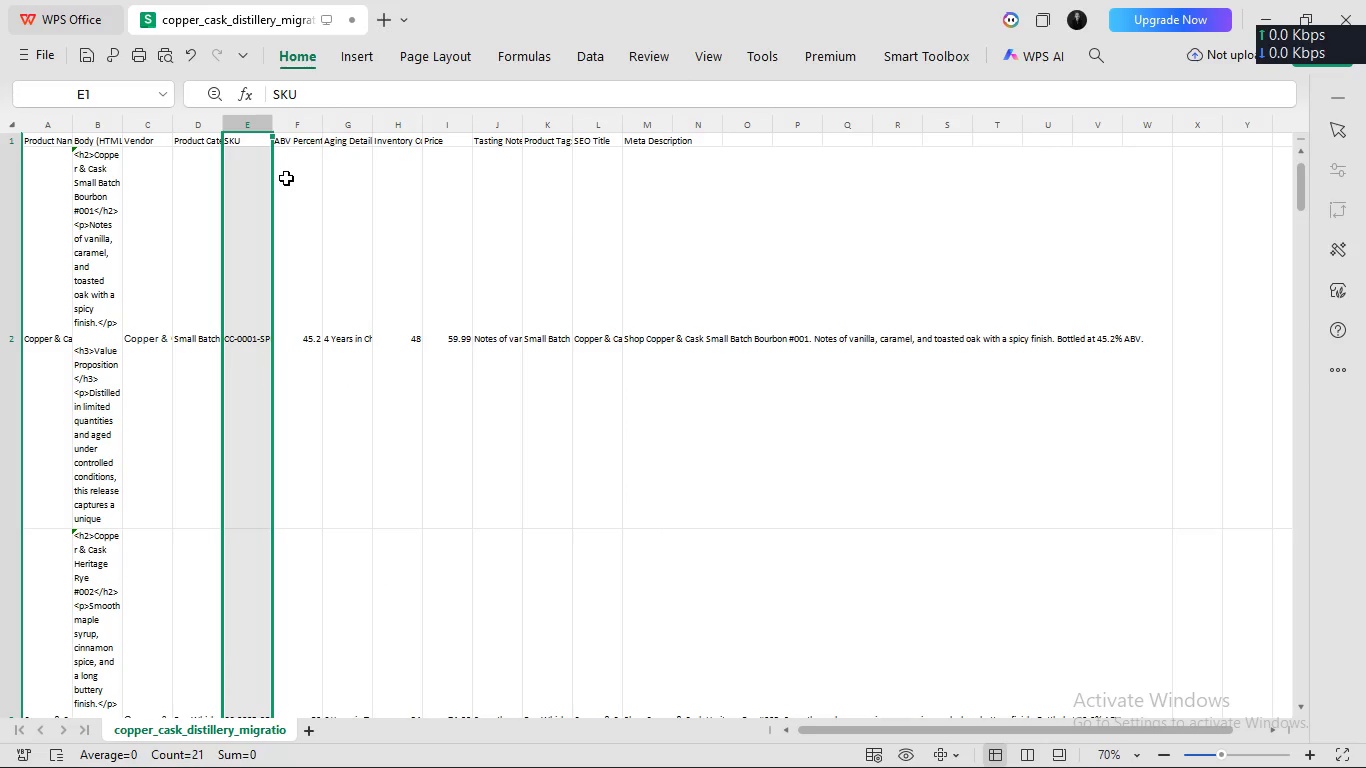 
wait(11.53)
 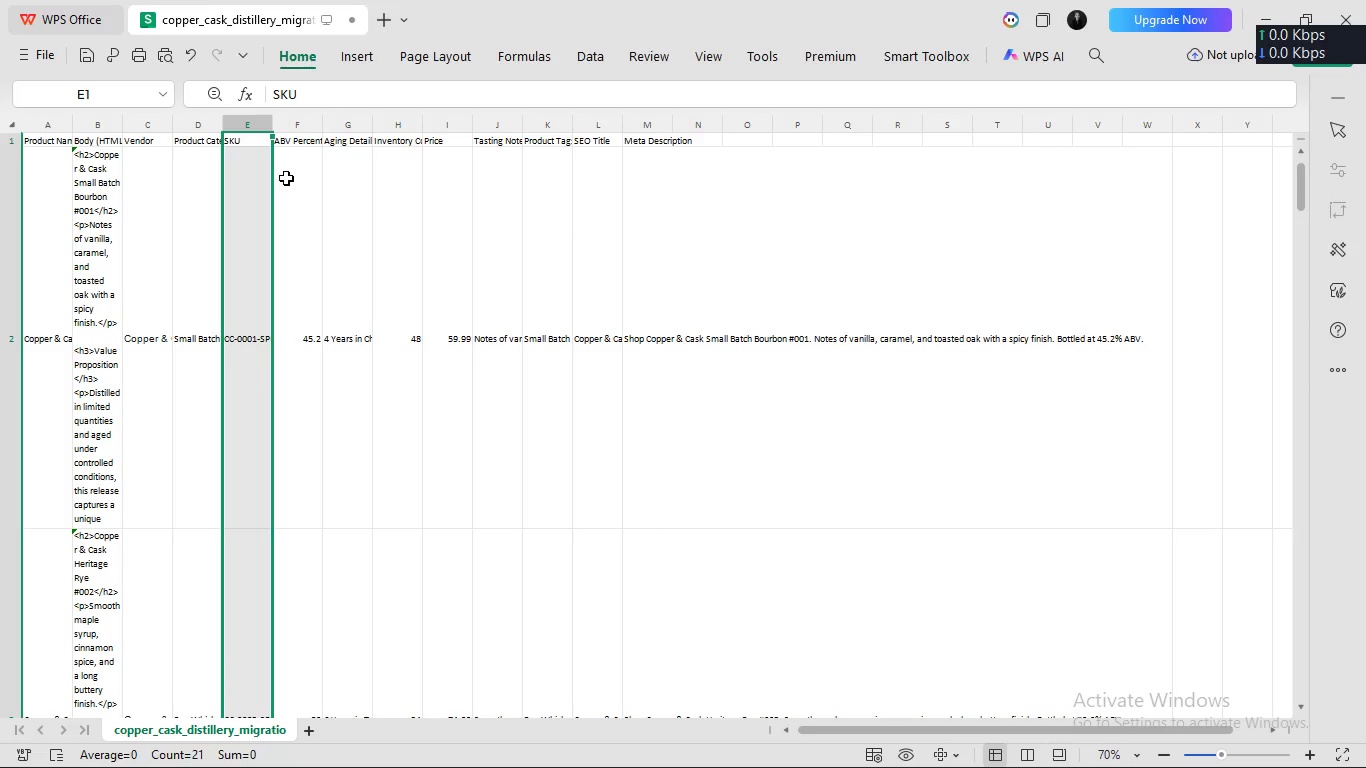 
double_click([436, 145])
 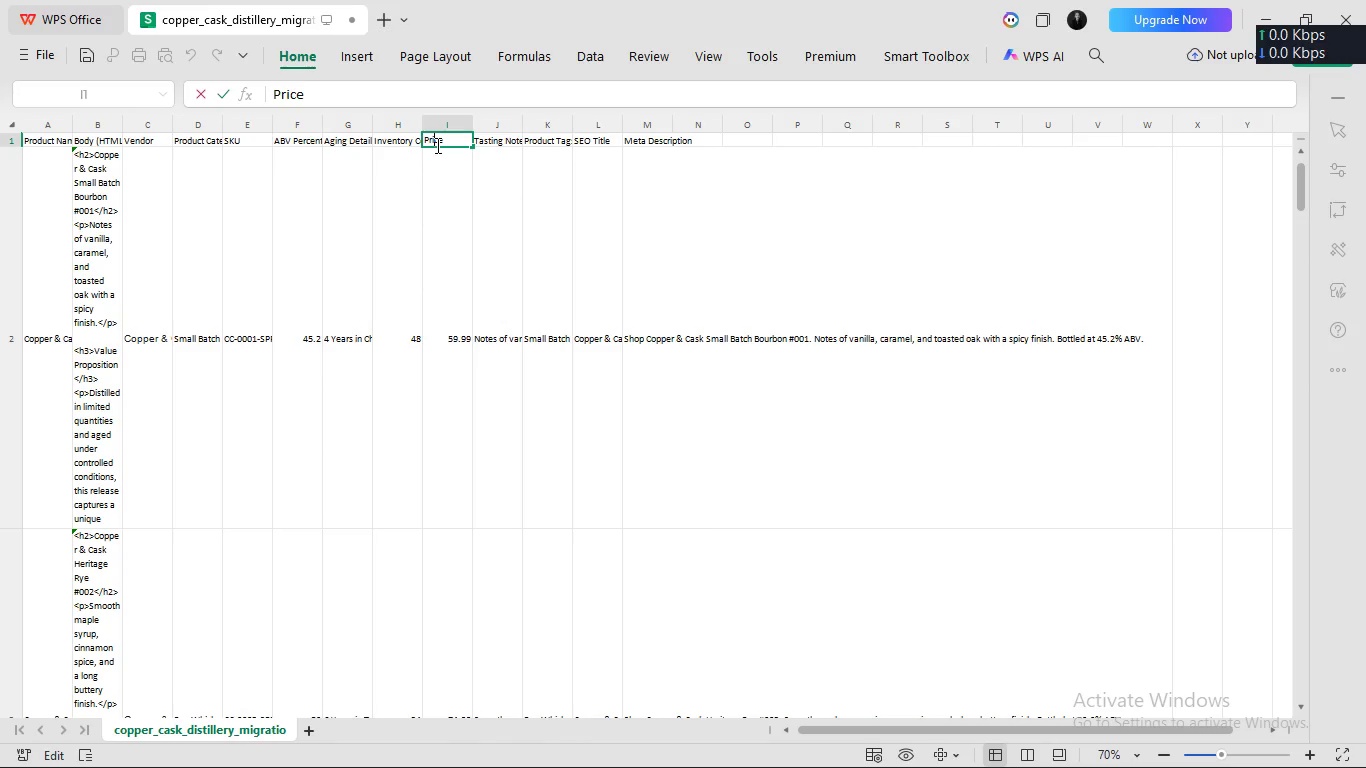 
triple_click([436, 145])
 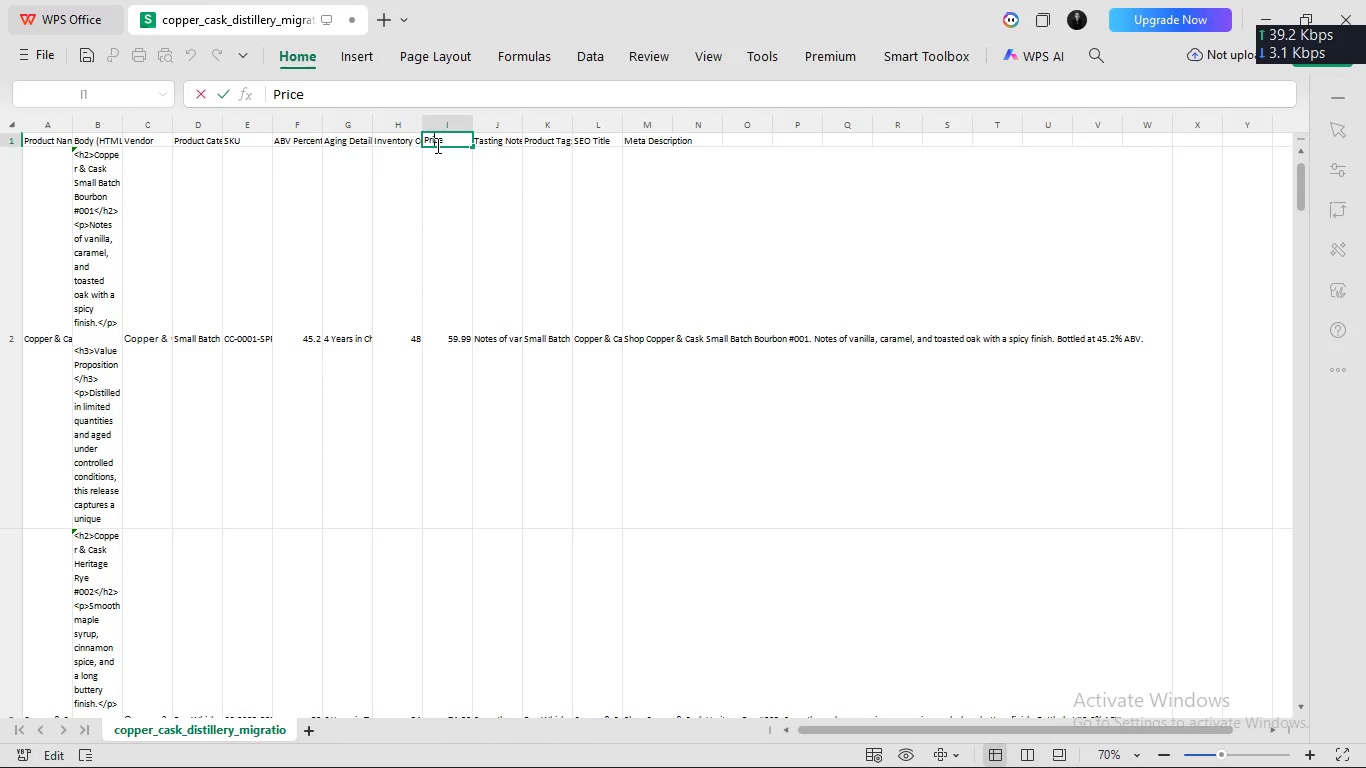 
key(ArrowLeft)
 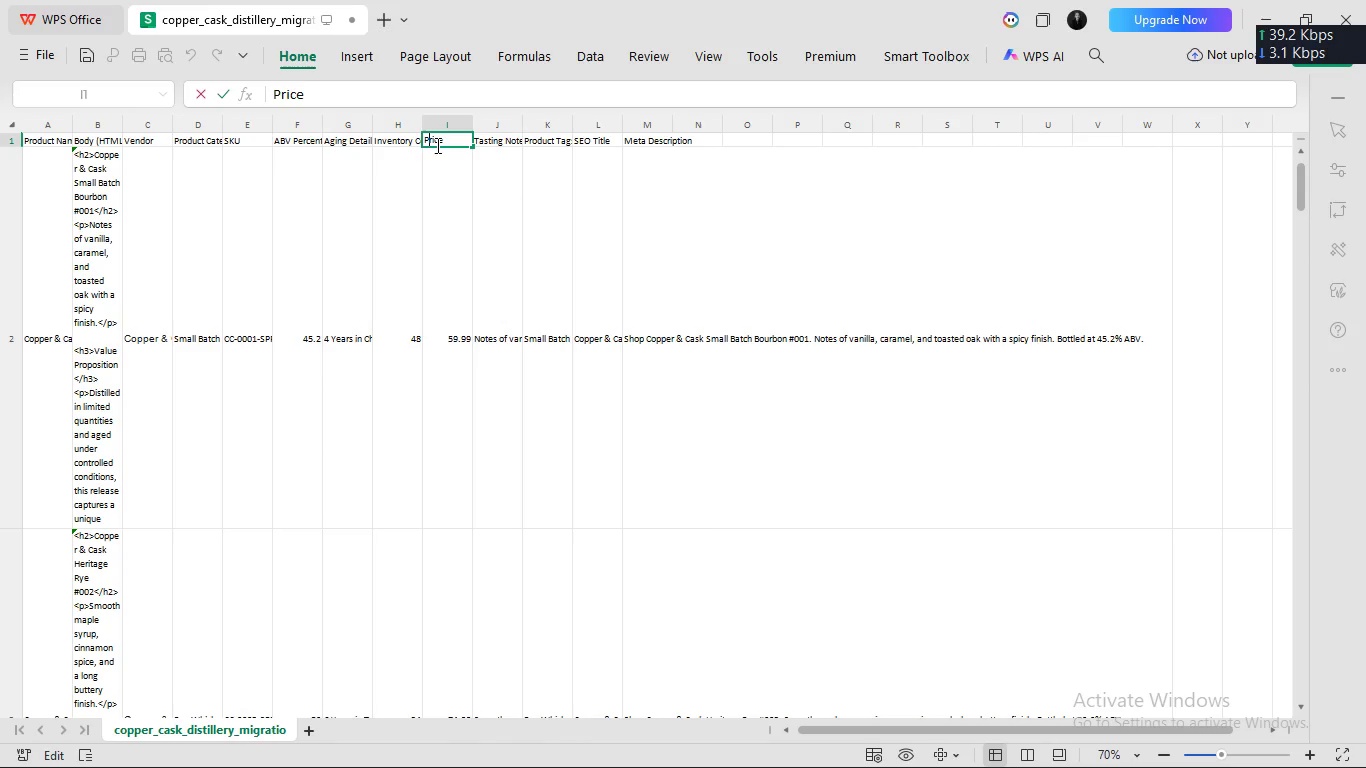 
key(ArrowLeft)
 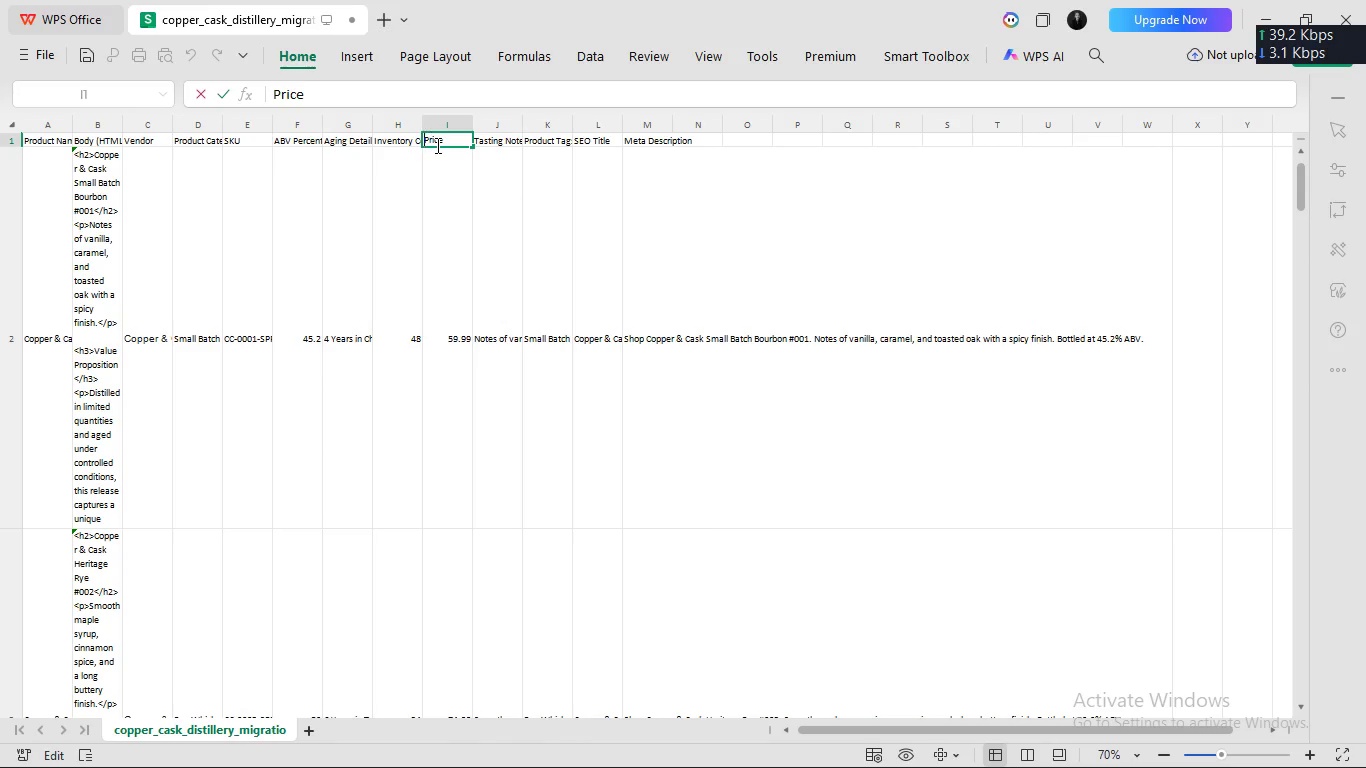 
key(ArrowLeft)
 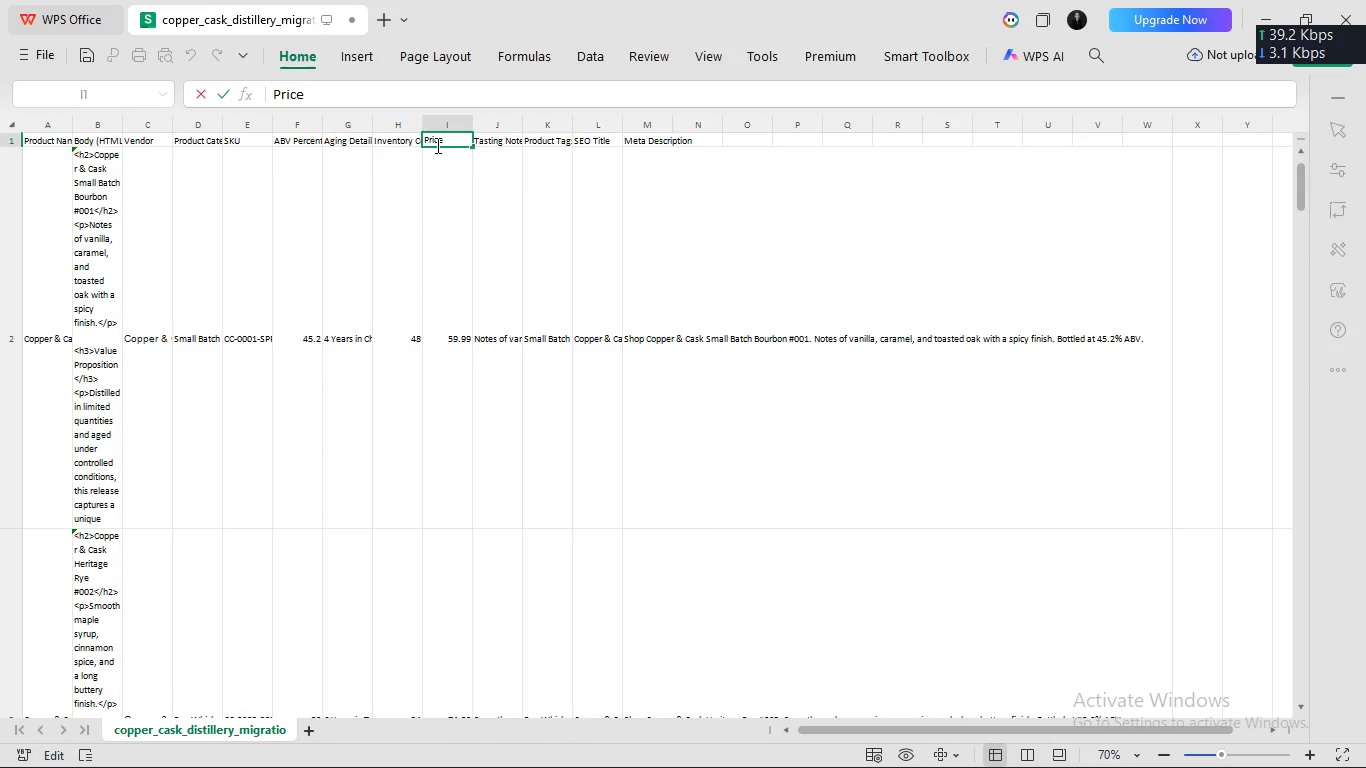 
key(ArrowLeft)
 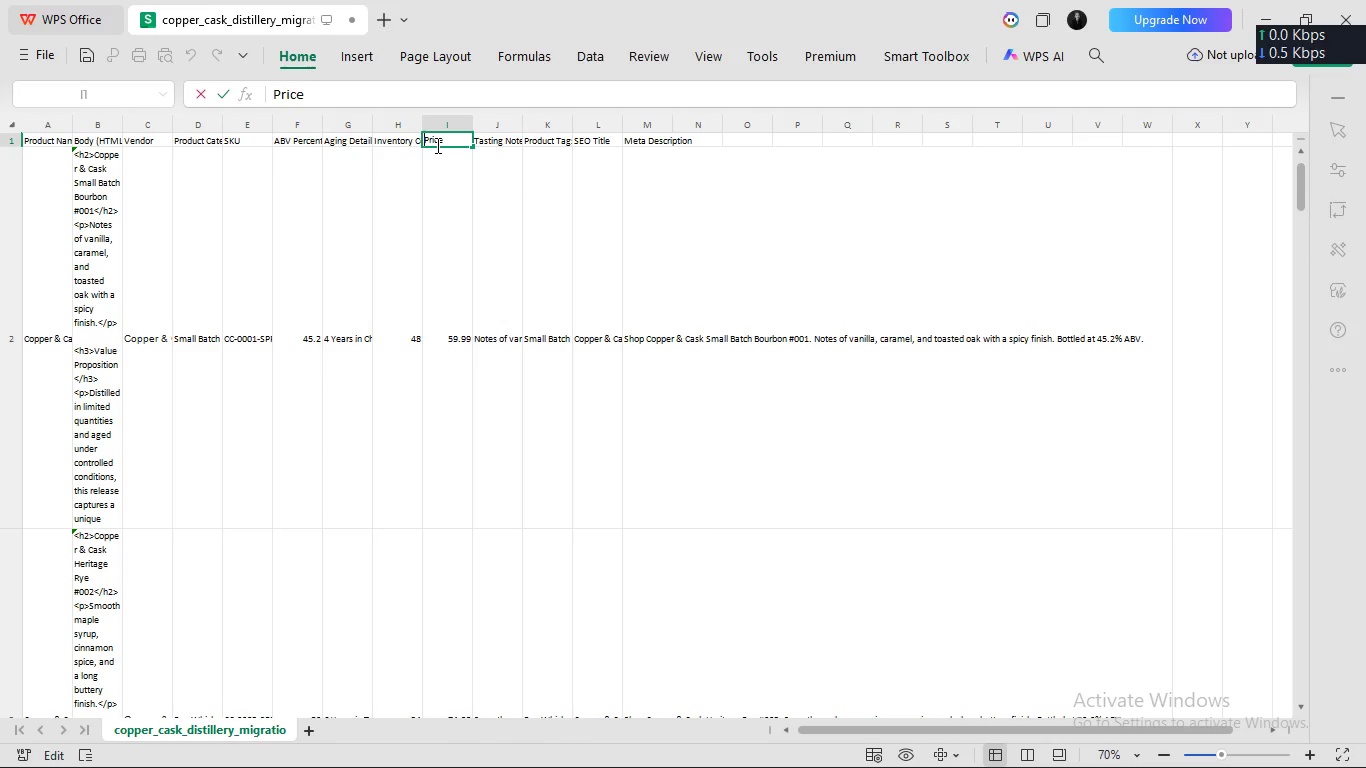 
hold_key(key=ControlLeft, duration=0.31)
 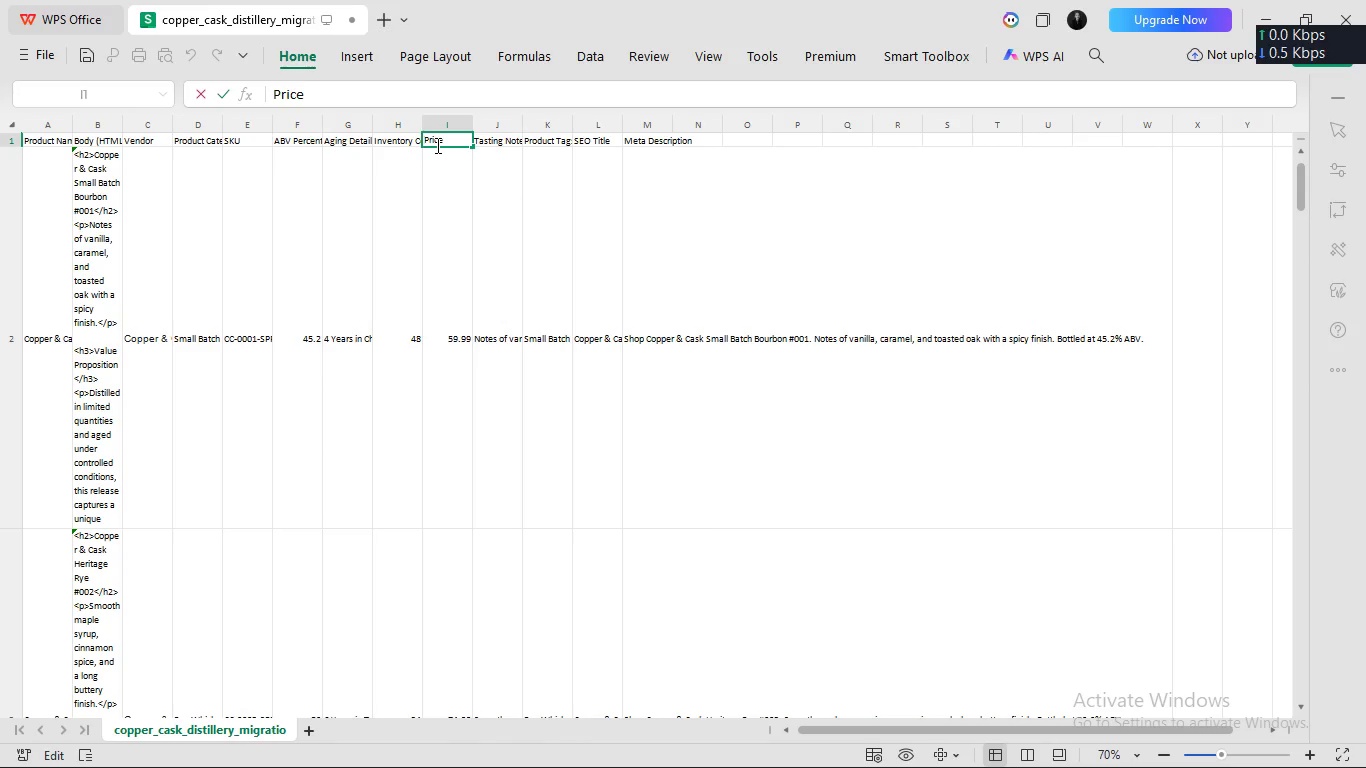 
type(Variant )
 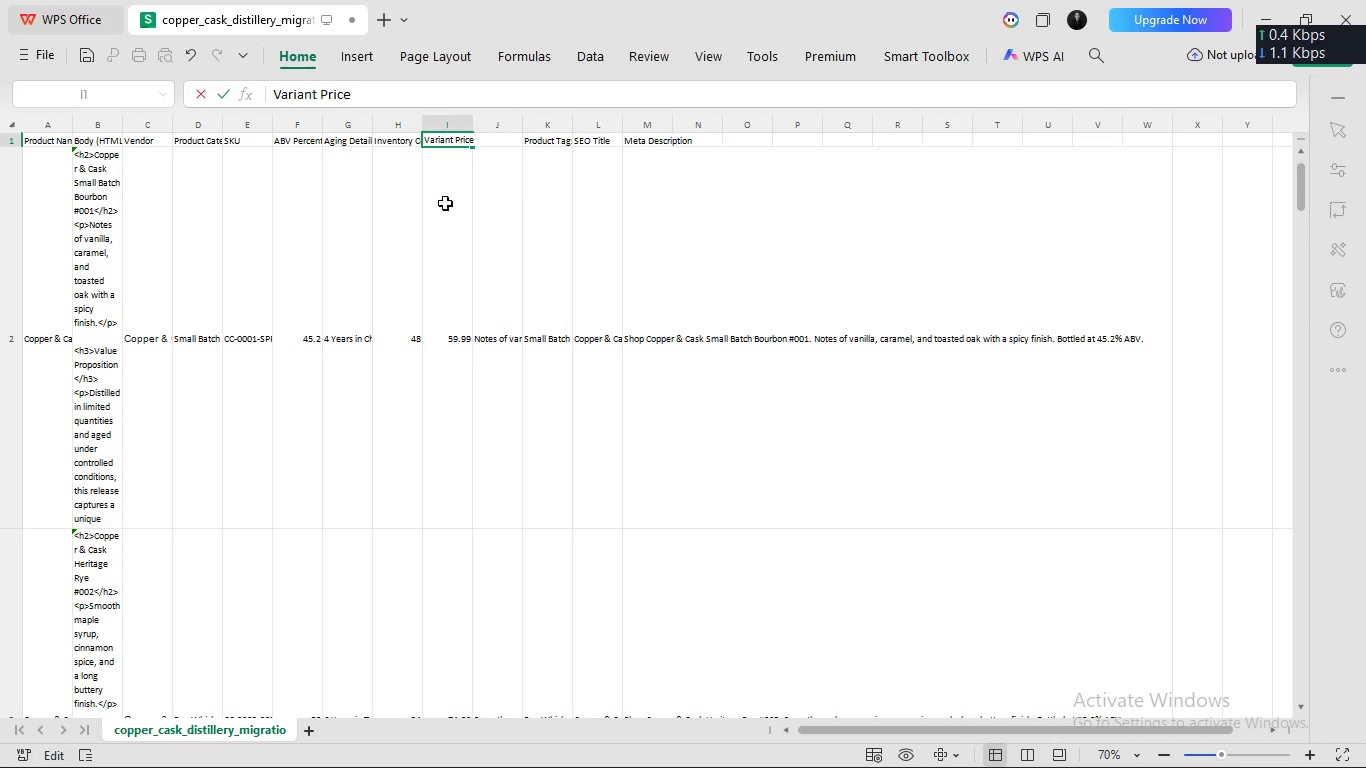 
left_click([512, 248])
 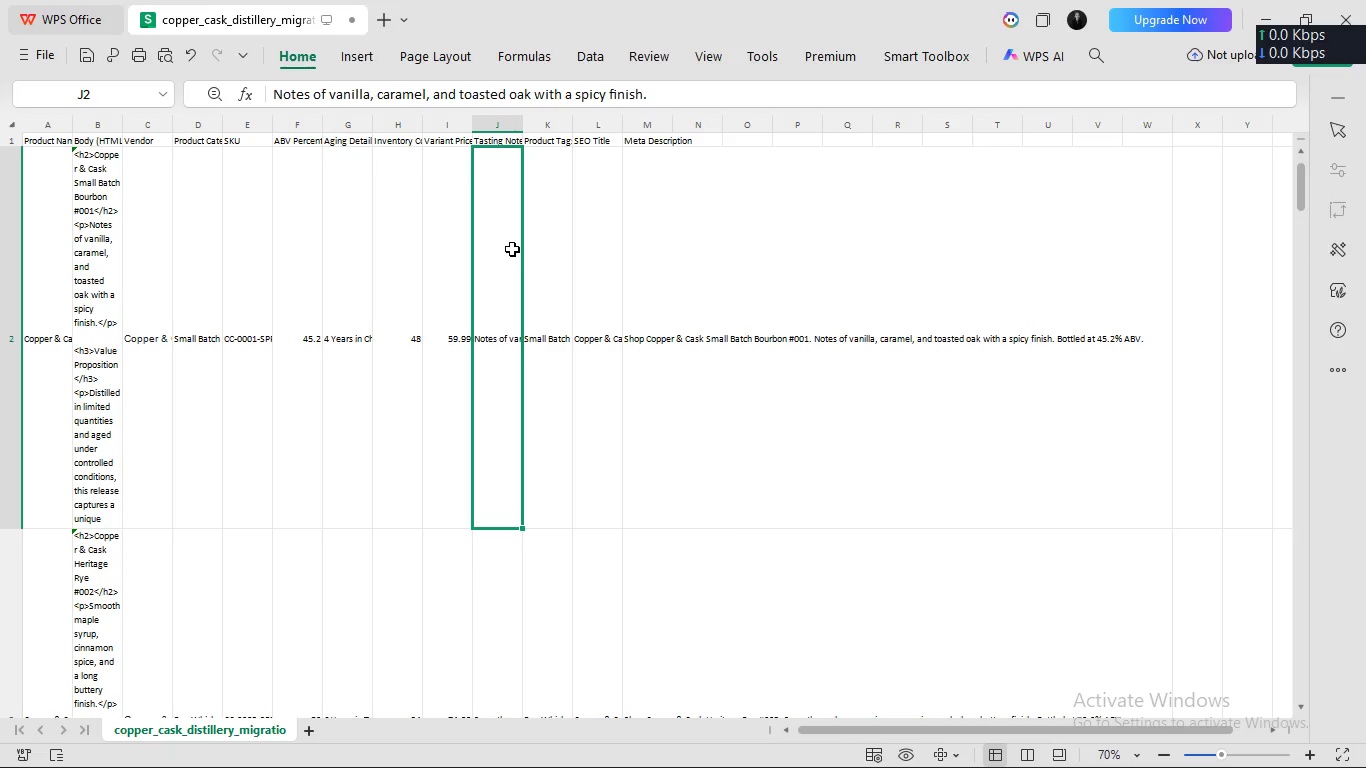 
wait(14.69)
 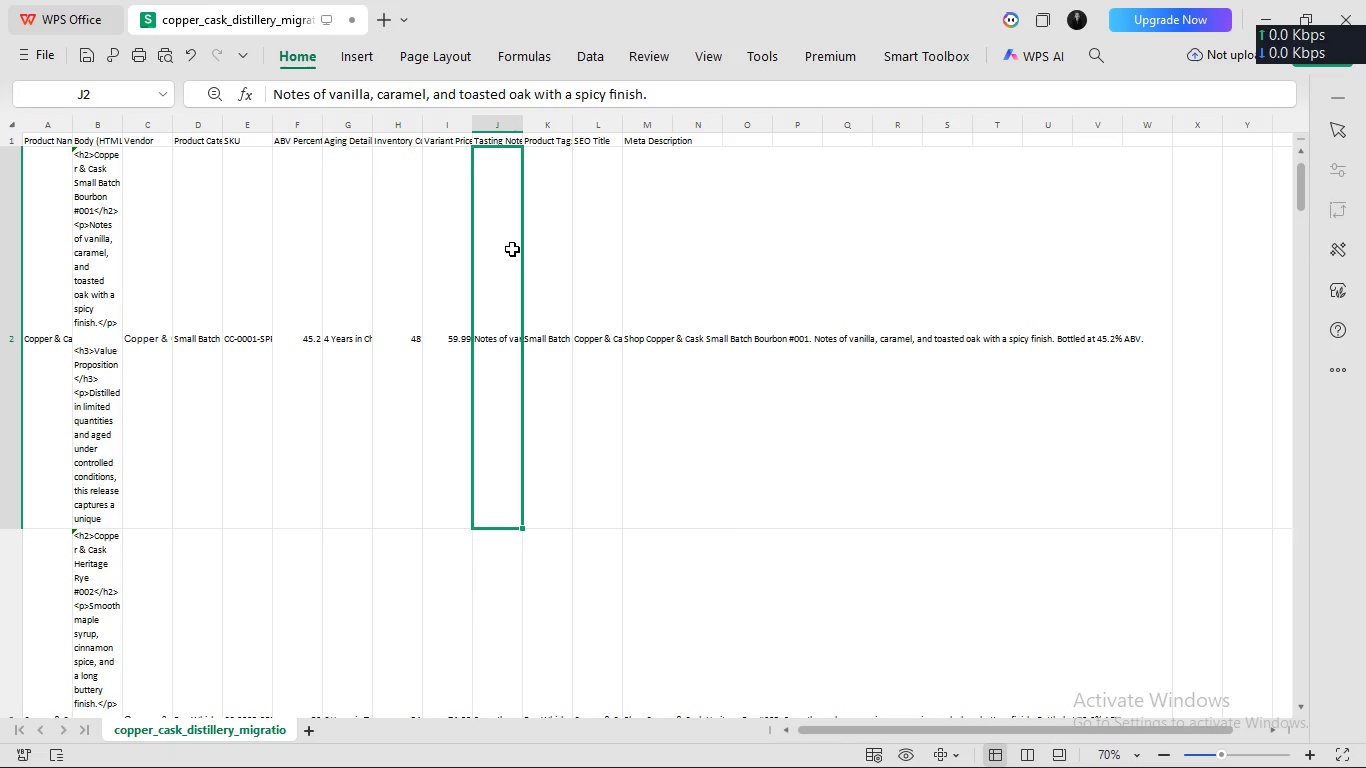 
left_click([390, 141])
 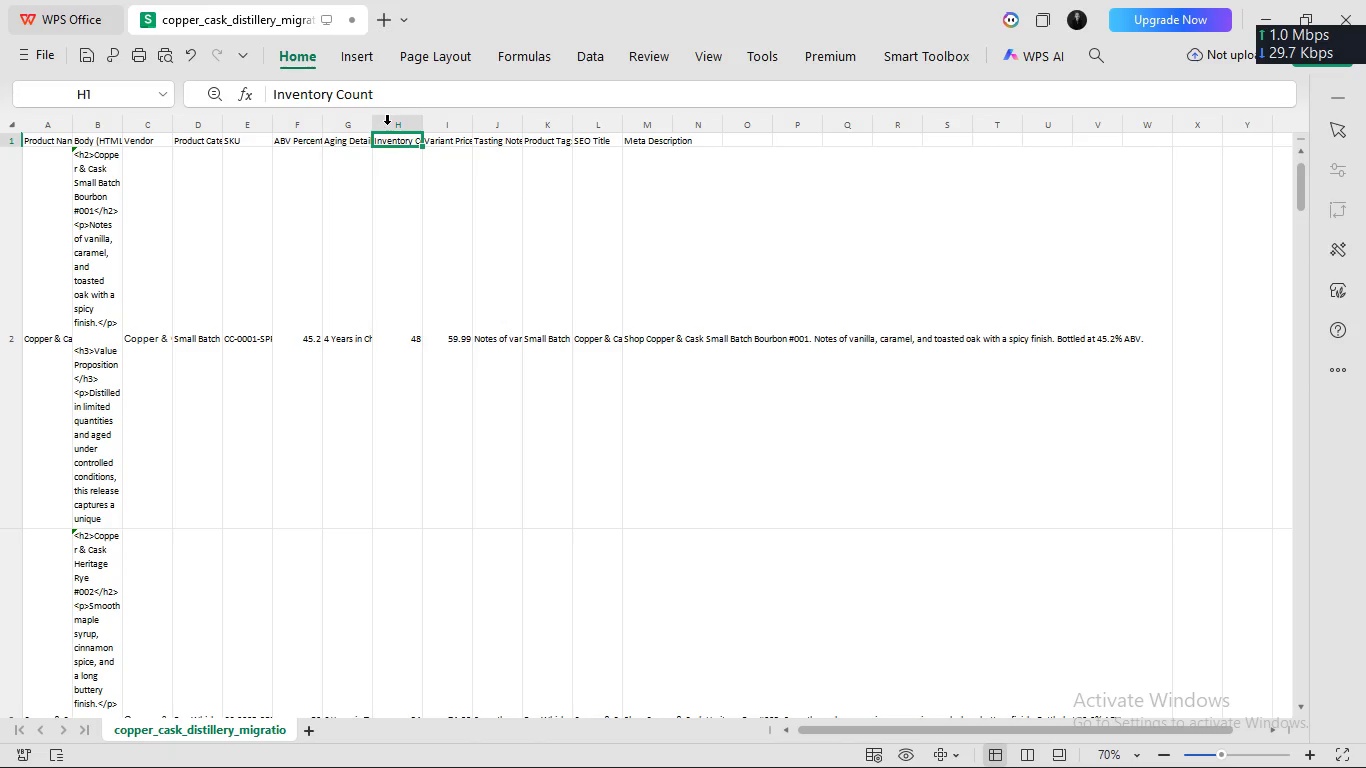 
double_click([387, 144])
 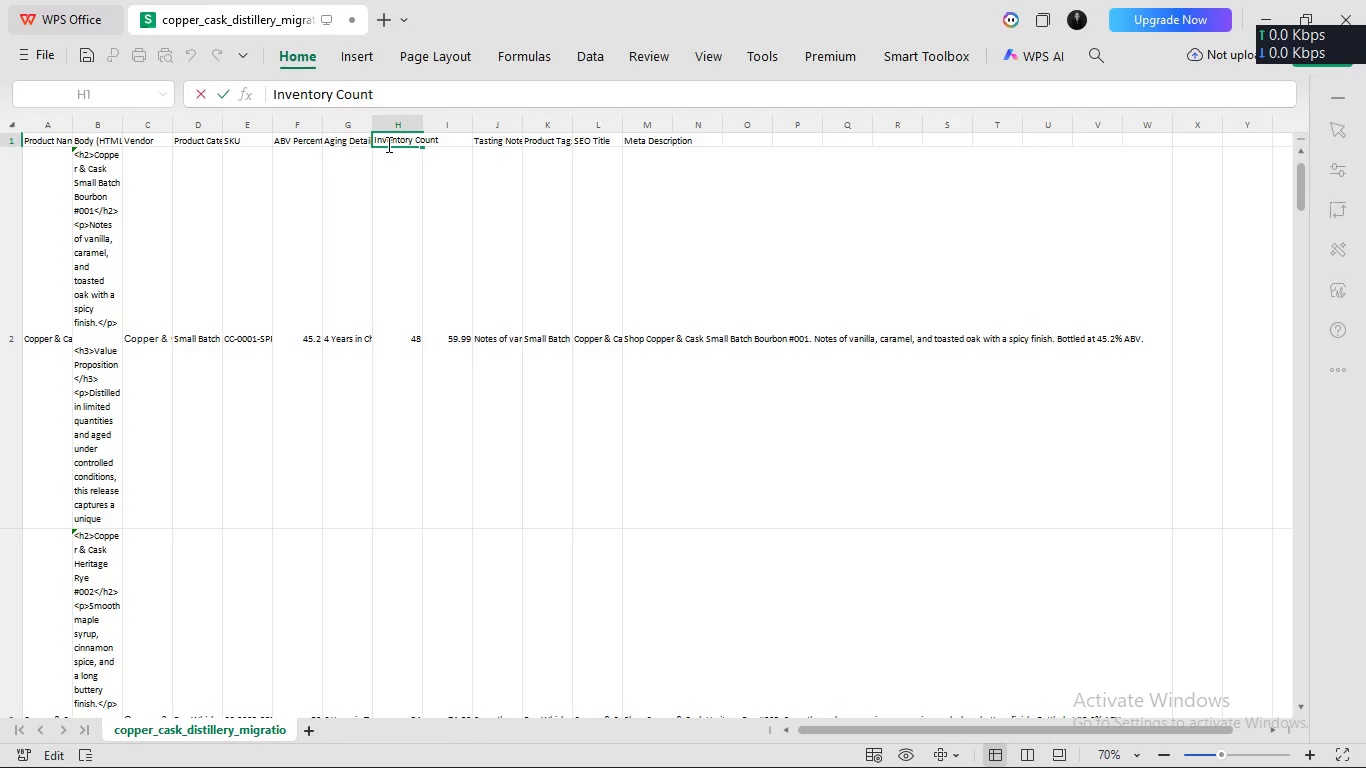 
key(ArrowLeft)
 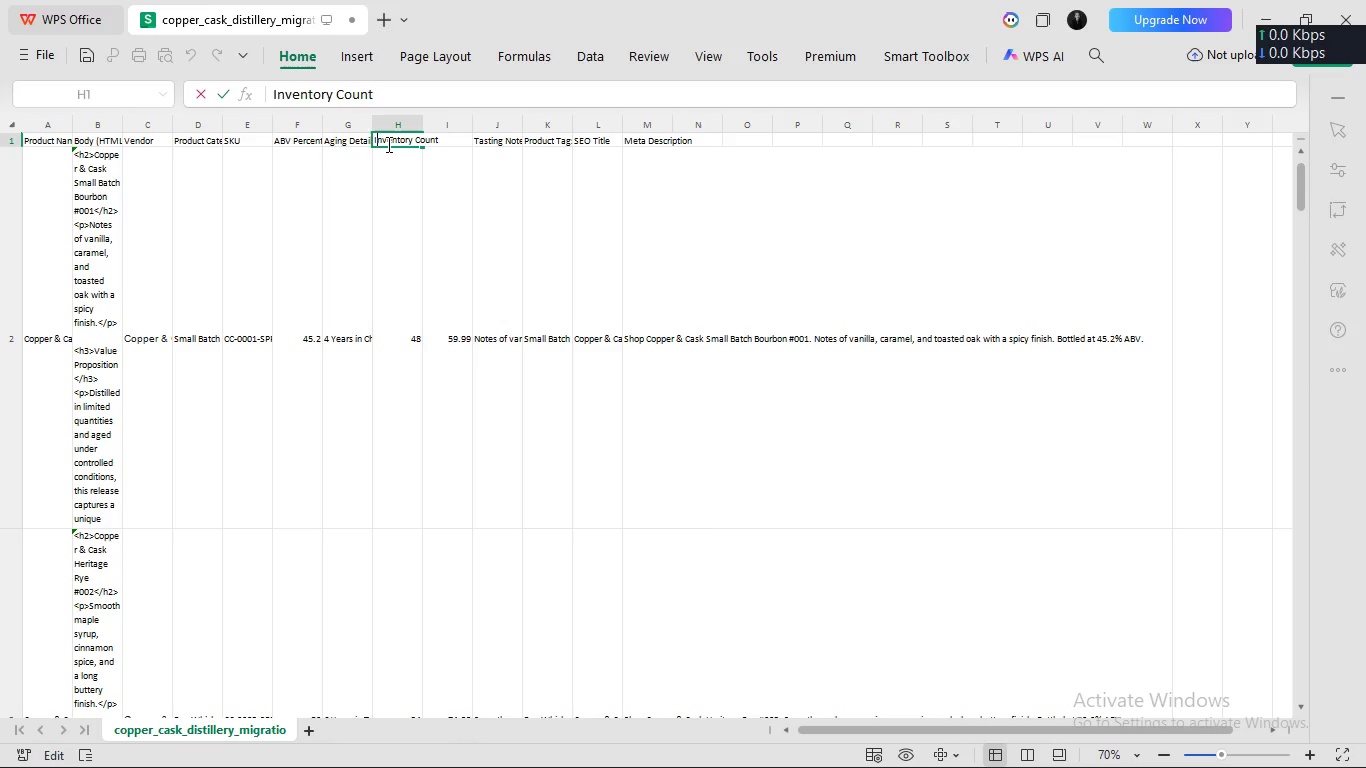 
key(ArrowLeft)
 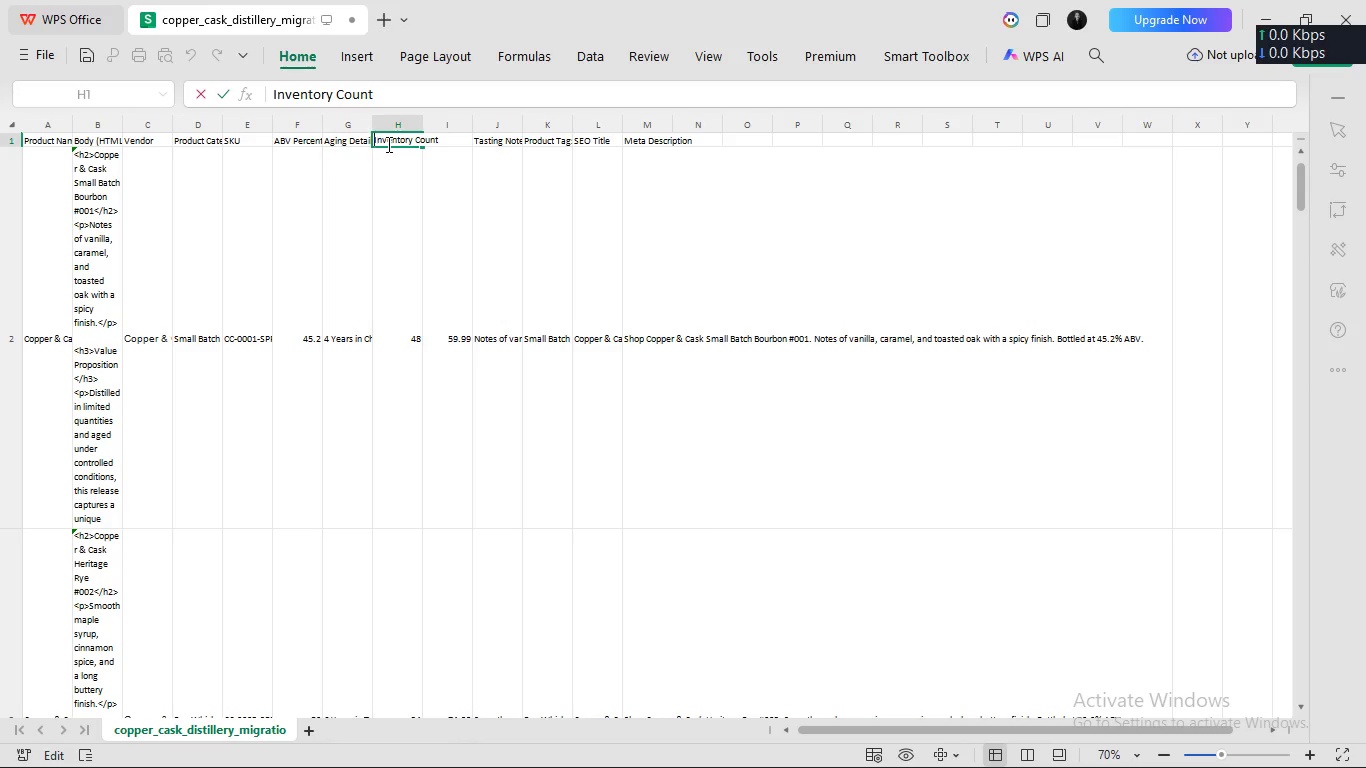 
key(ArrowLeft)
 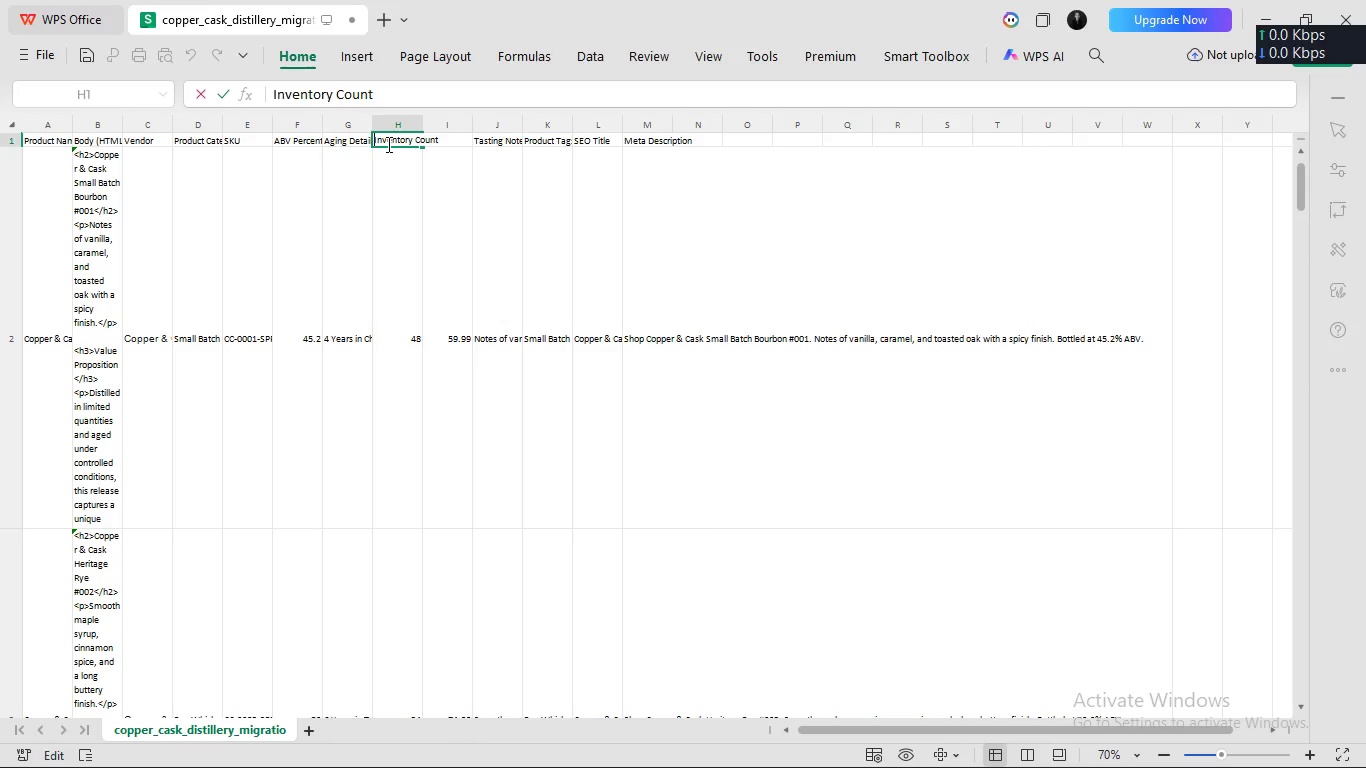 
key(ArrowLeft)
 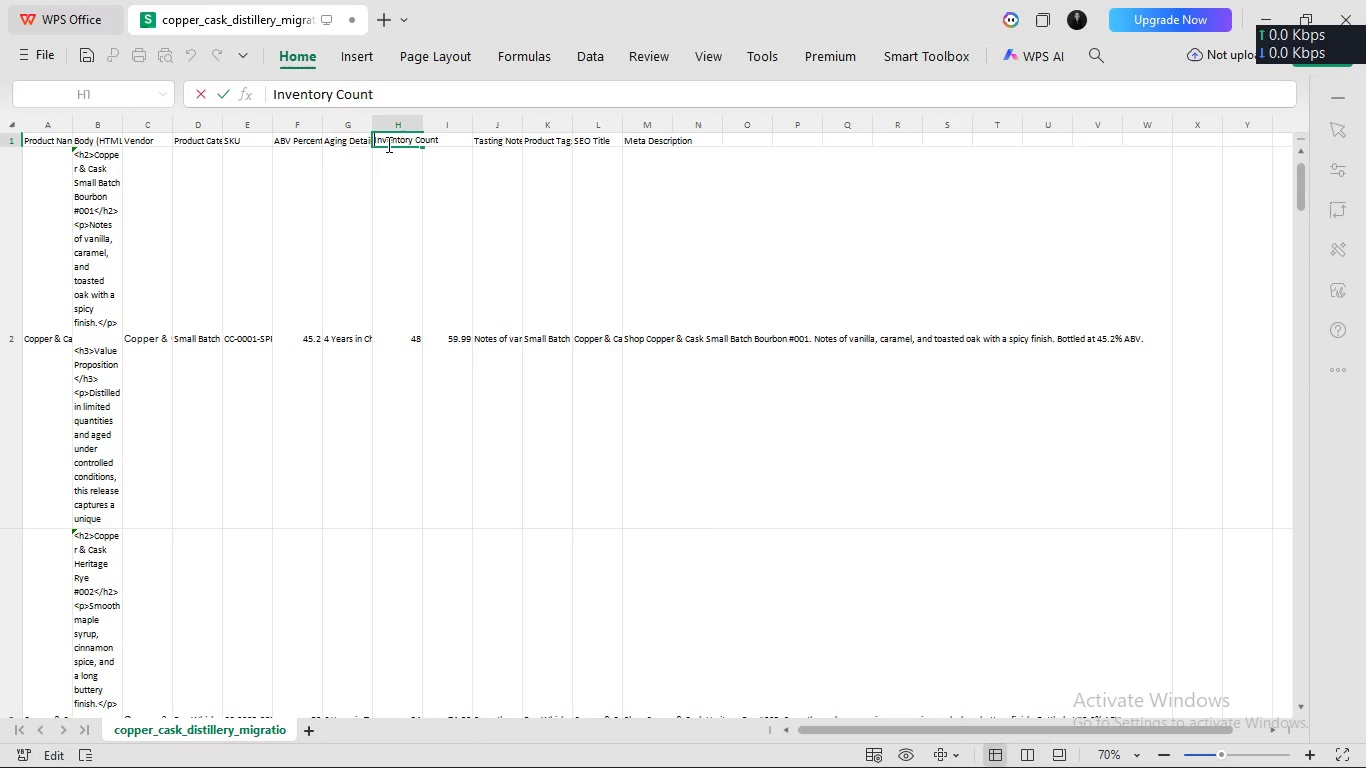 
key(ArrowLeft)
 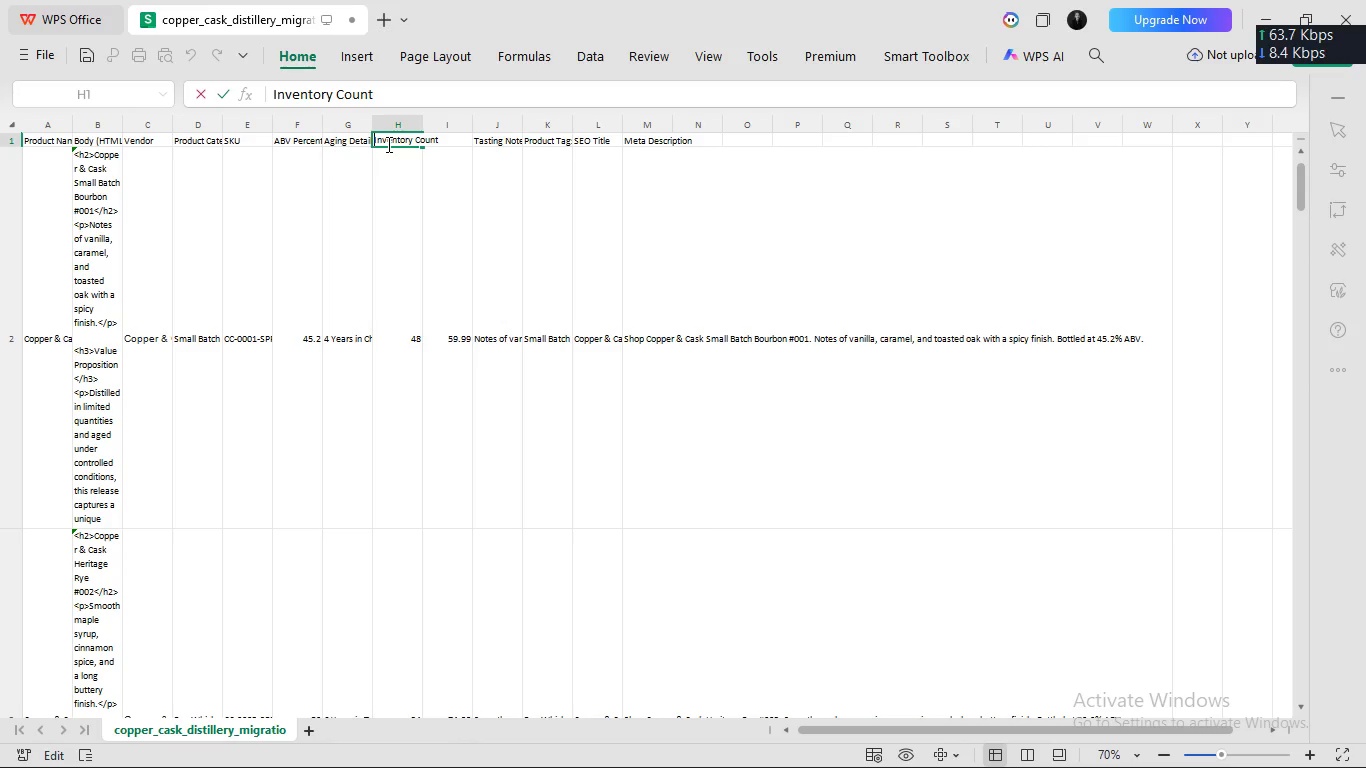 
type(Vae)
key(Backspace)
type(riant )
 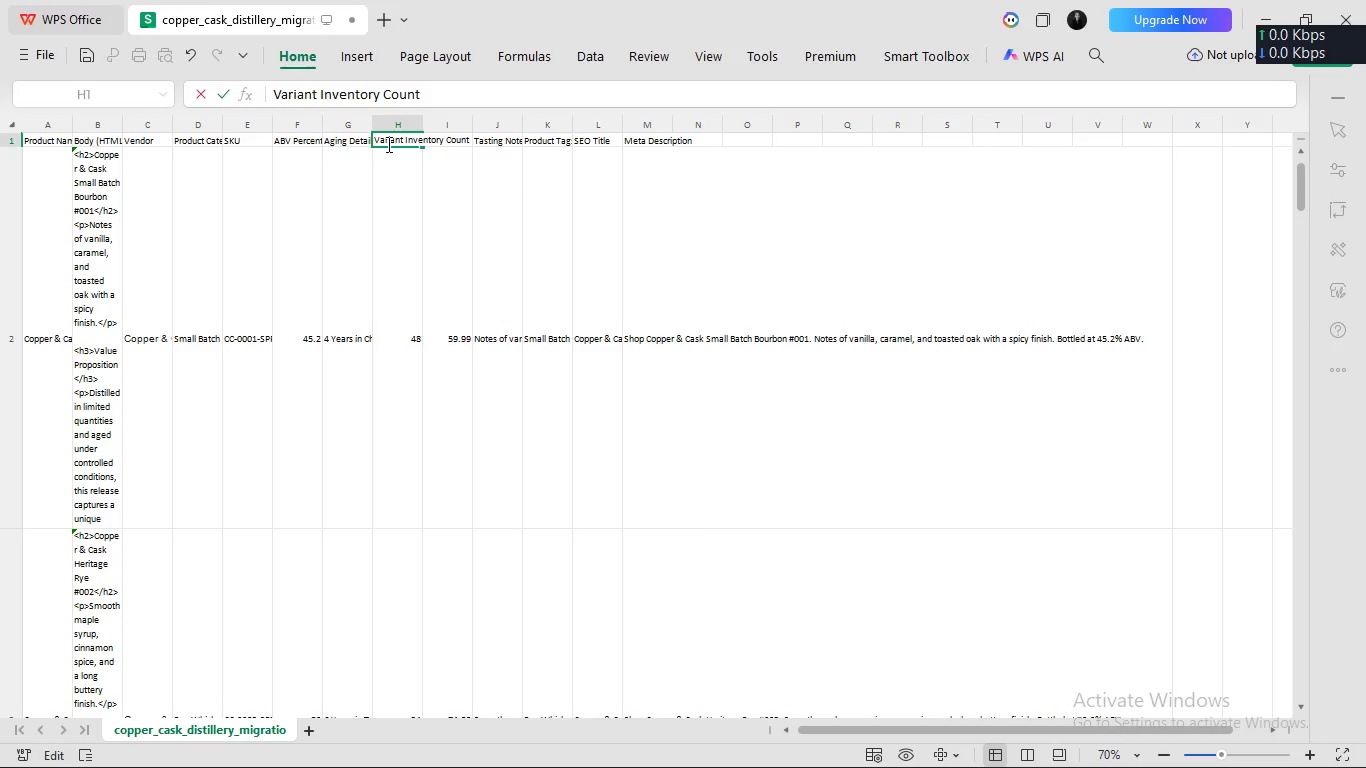 
hold_key(key=ArrowRight, duration=0.86)
 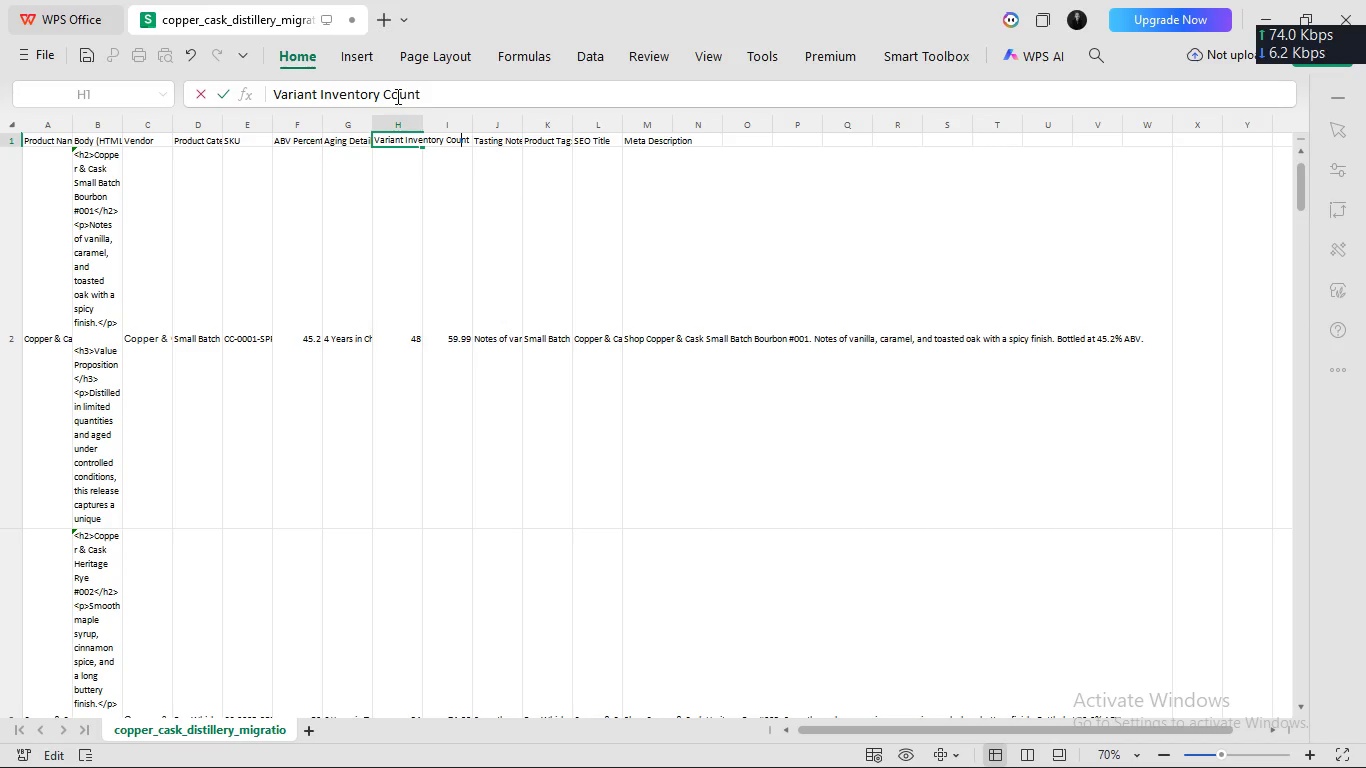 
left_click([396, 96])
 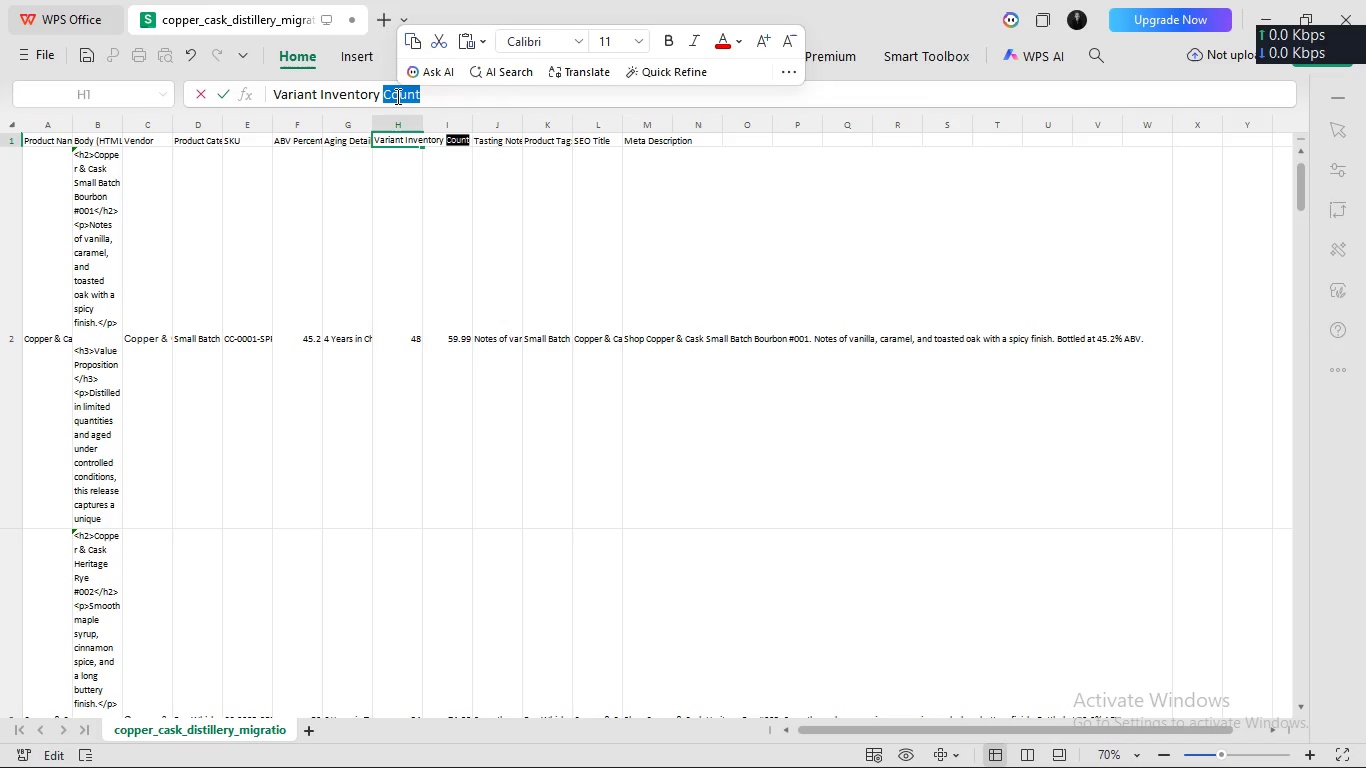 
double_click([396, 96])
 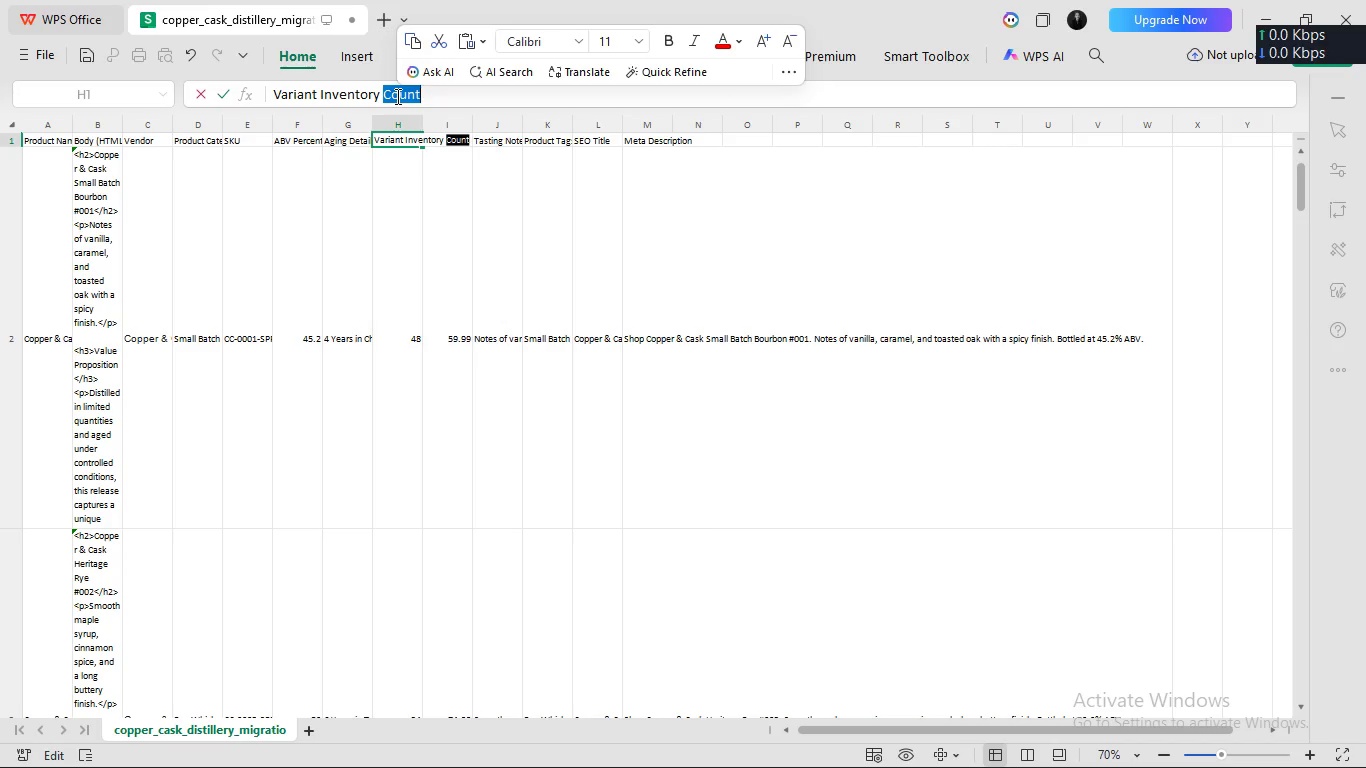 
type(Qty)
 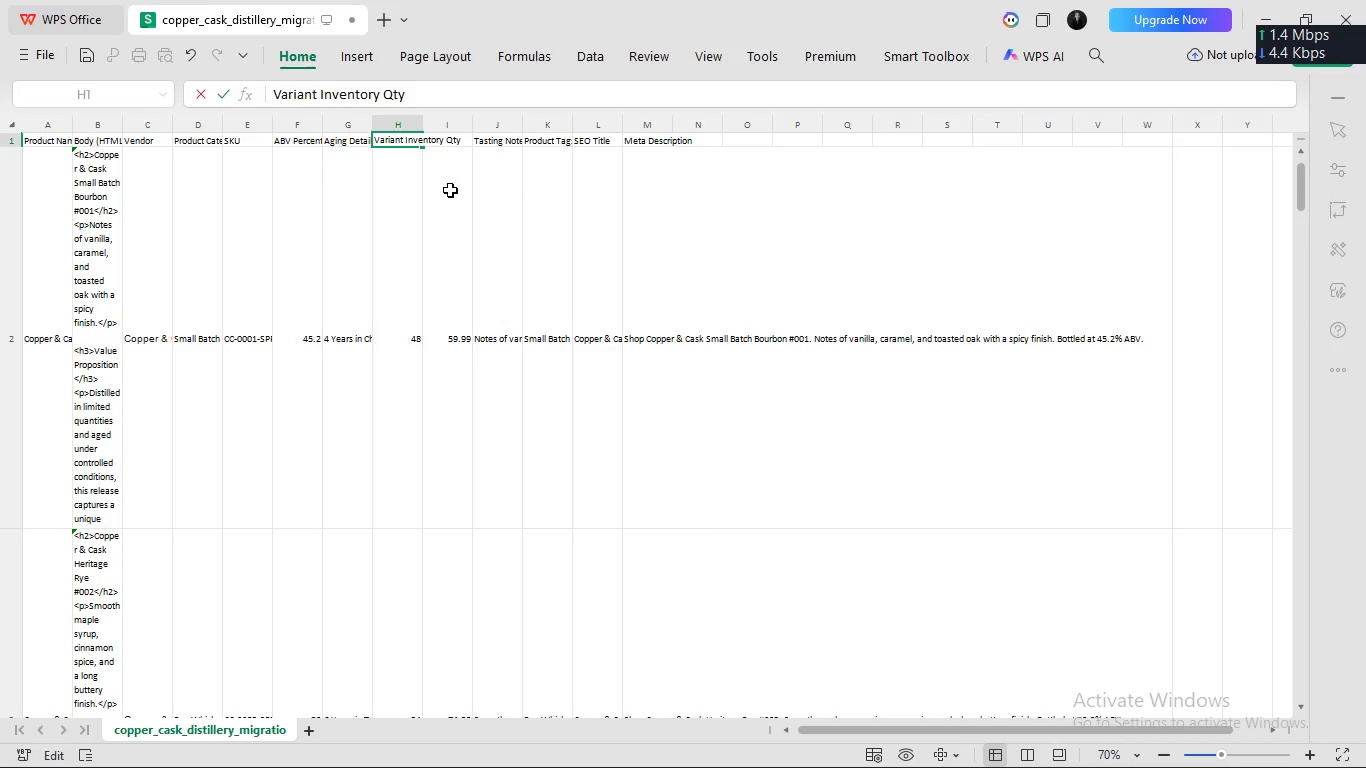 
left_click([451, 192])
 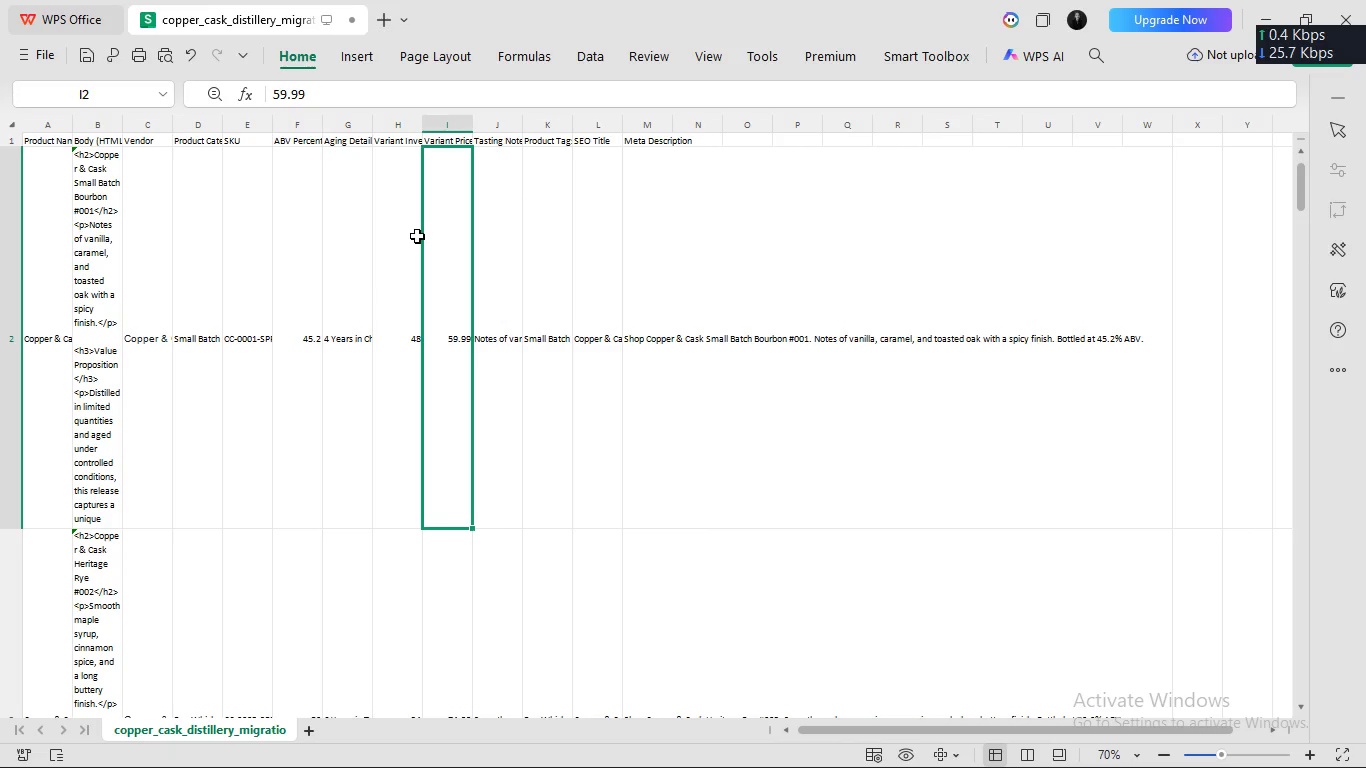 
wait(16.98)
 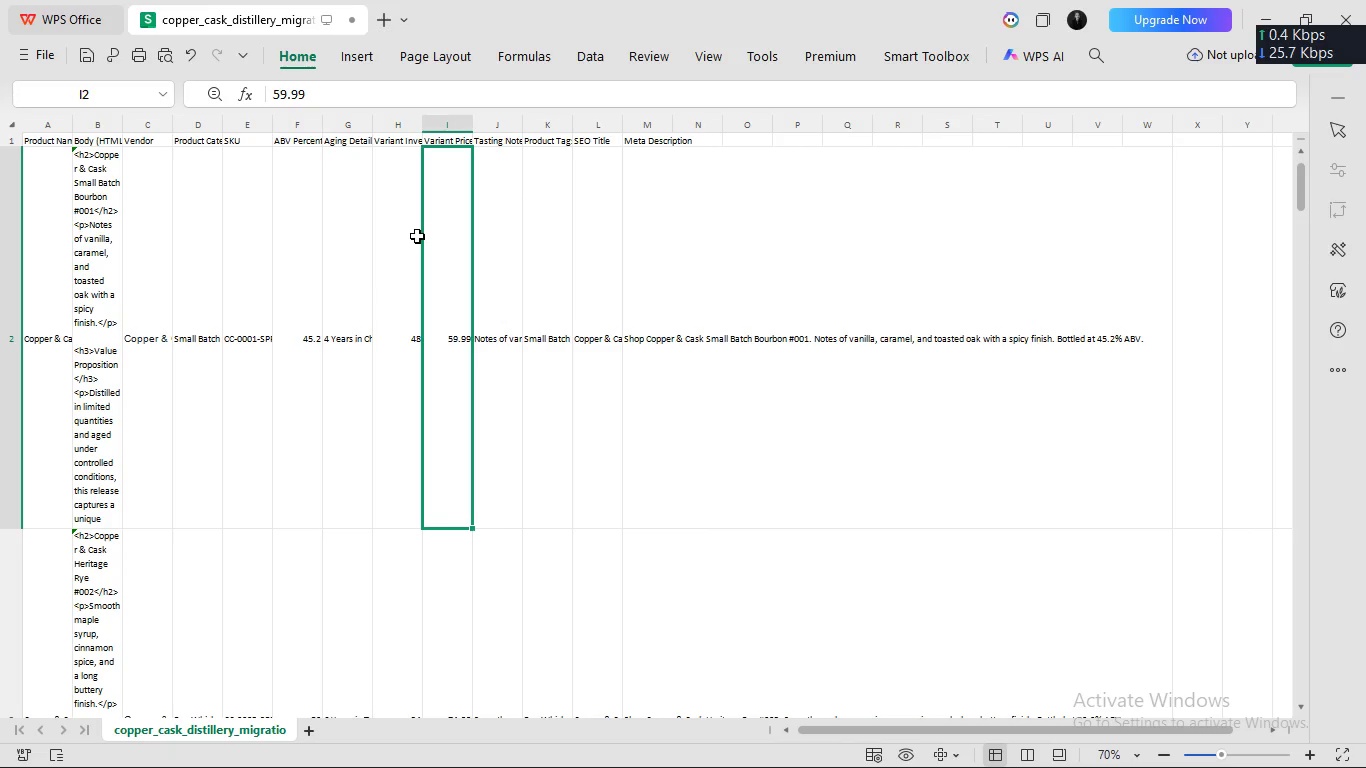 
left_click([869, 748])
 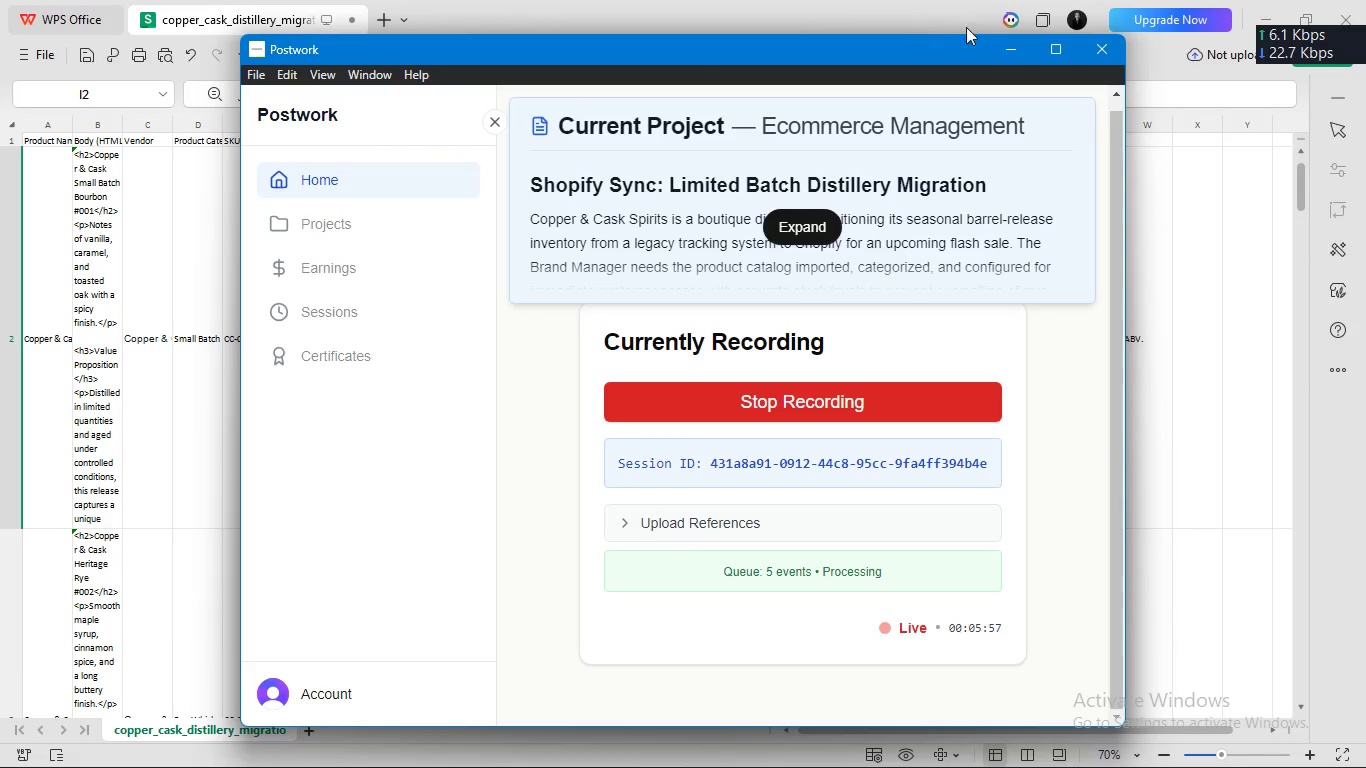 
left_click([1013, 56])
 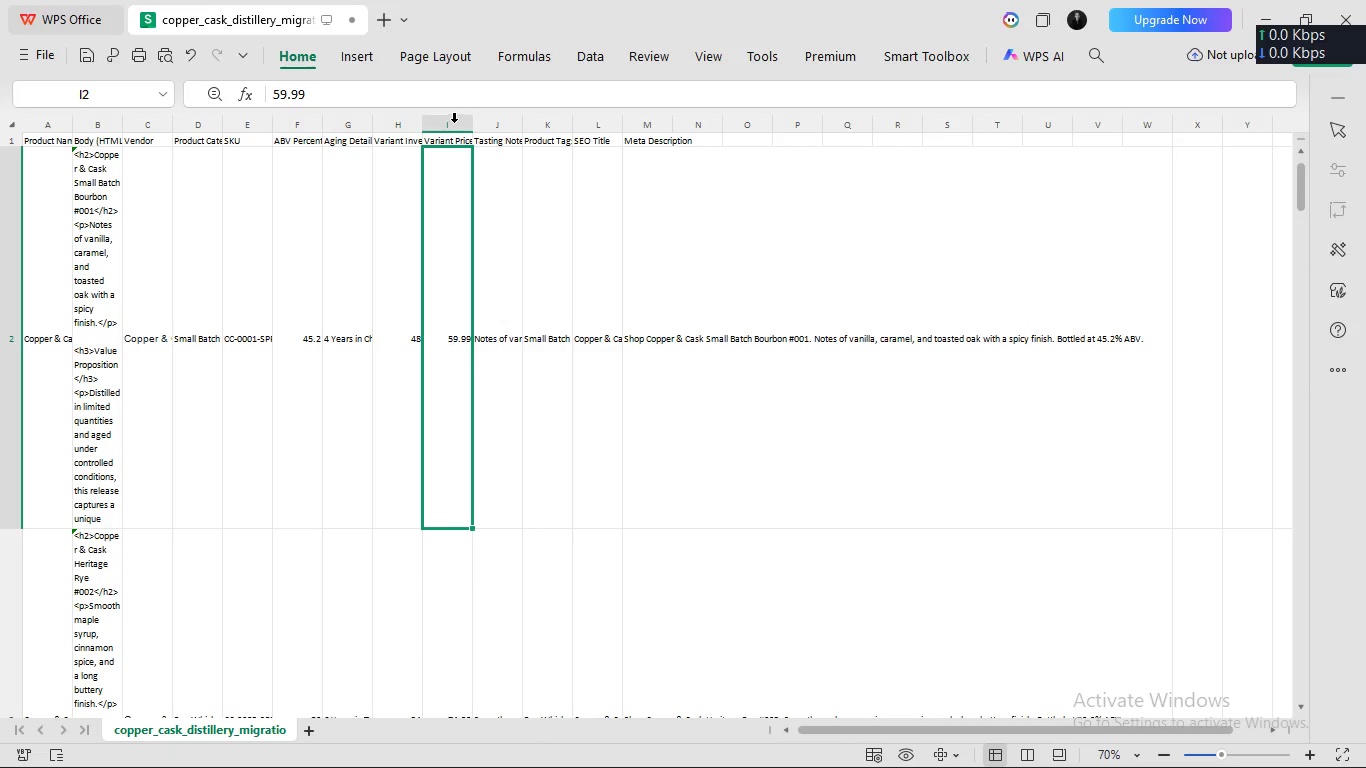 
left_click([452, 126])
 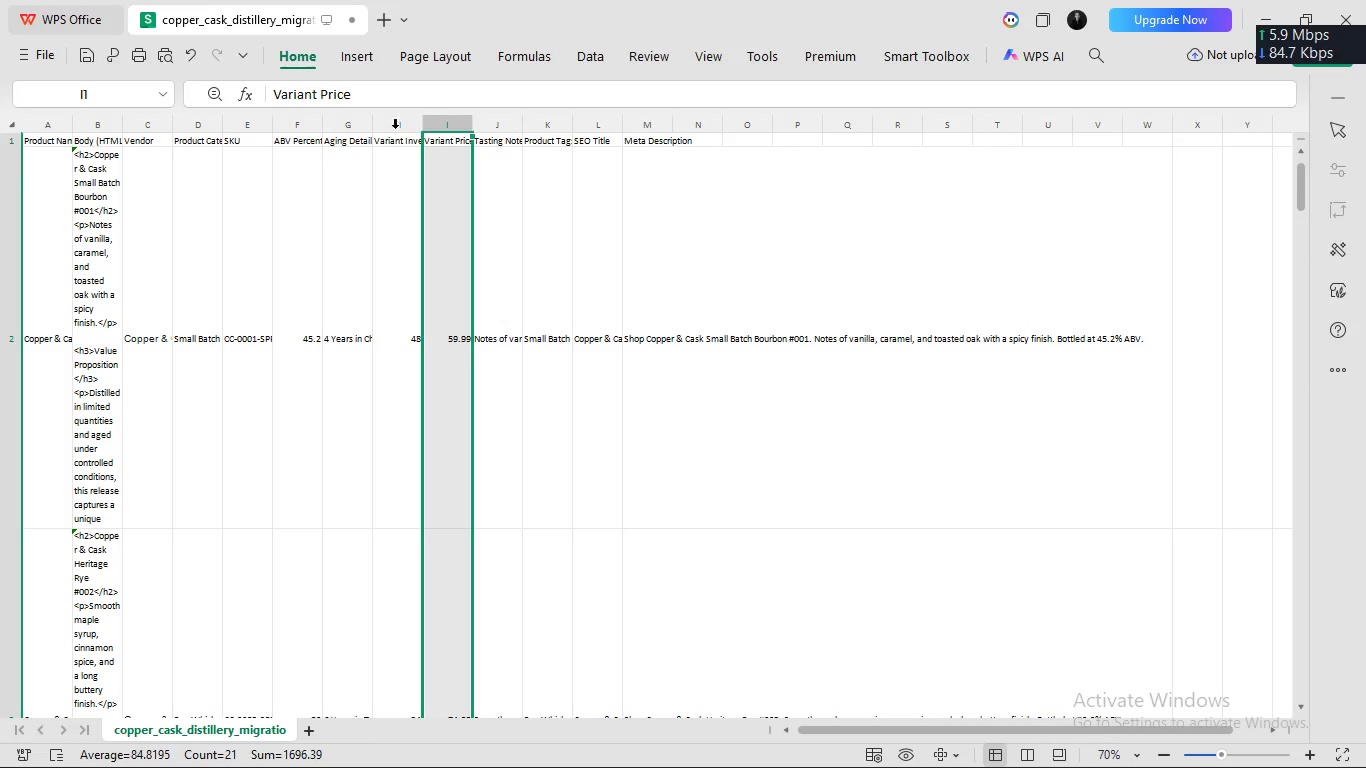 
left_click([405, 119])
 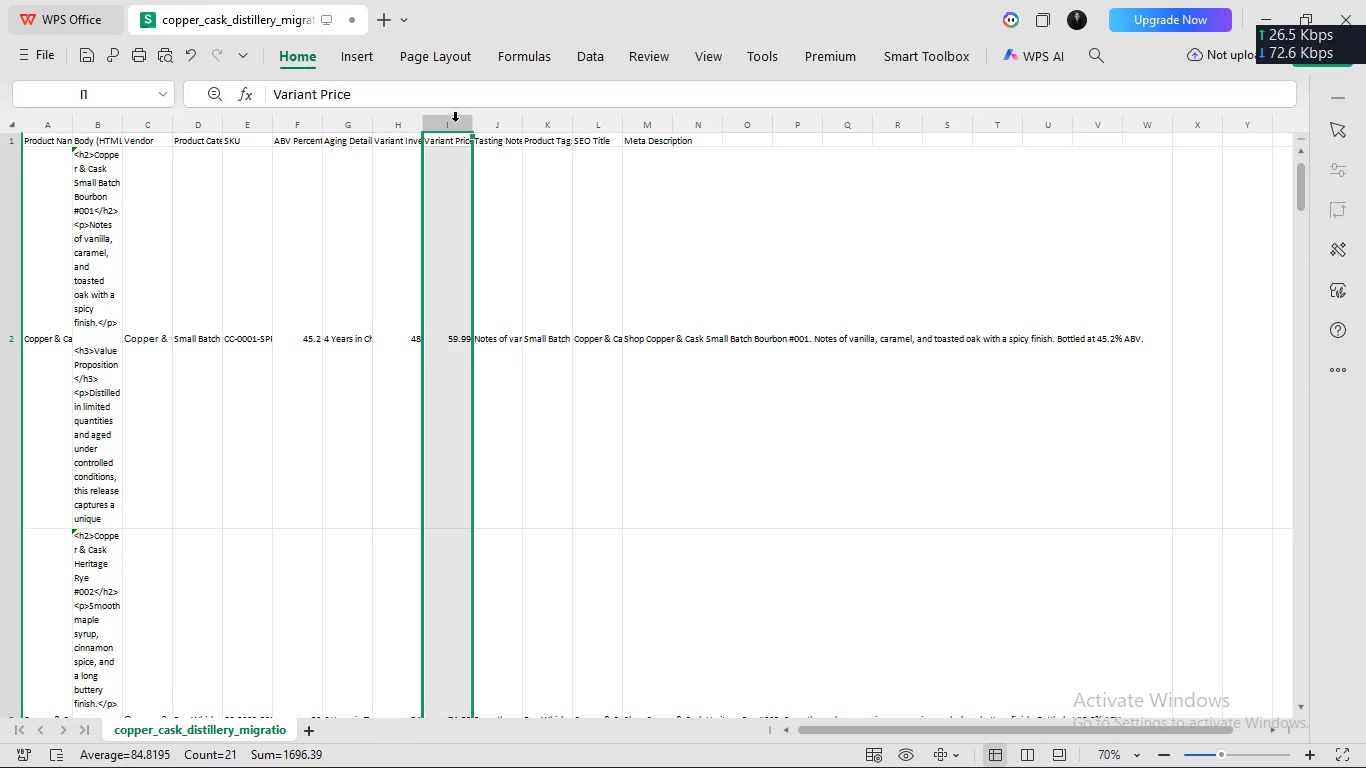 
right_click([455, 122])
 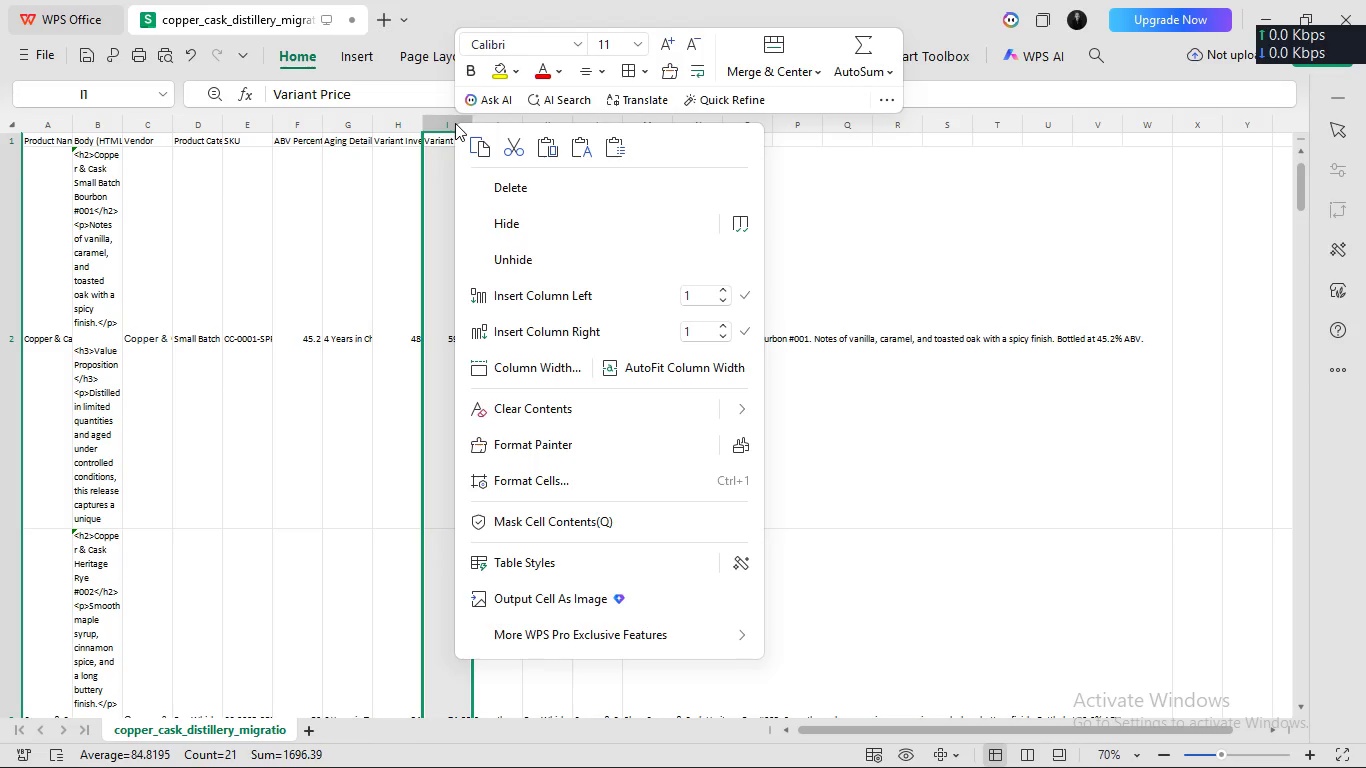 
wait(11.24)
 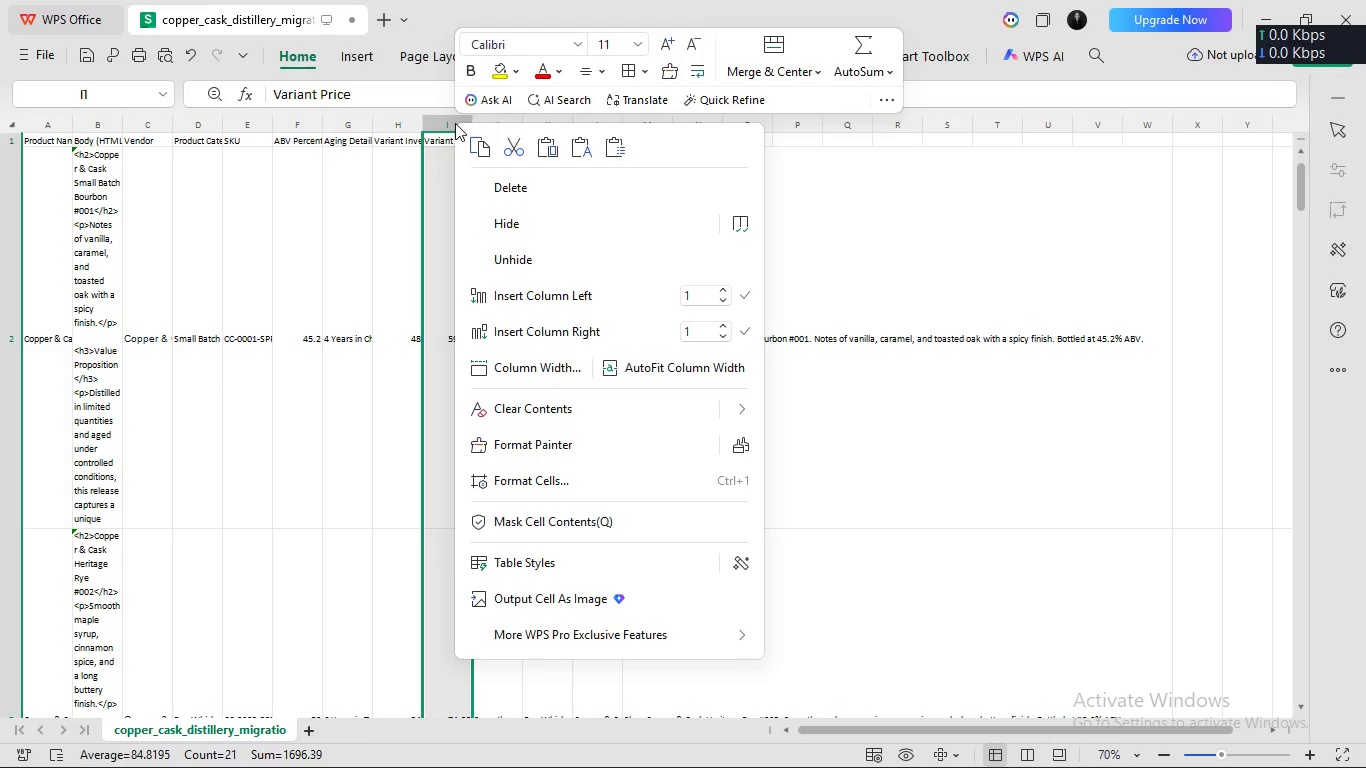 
double_click([723, 327])
 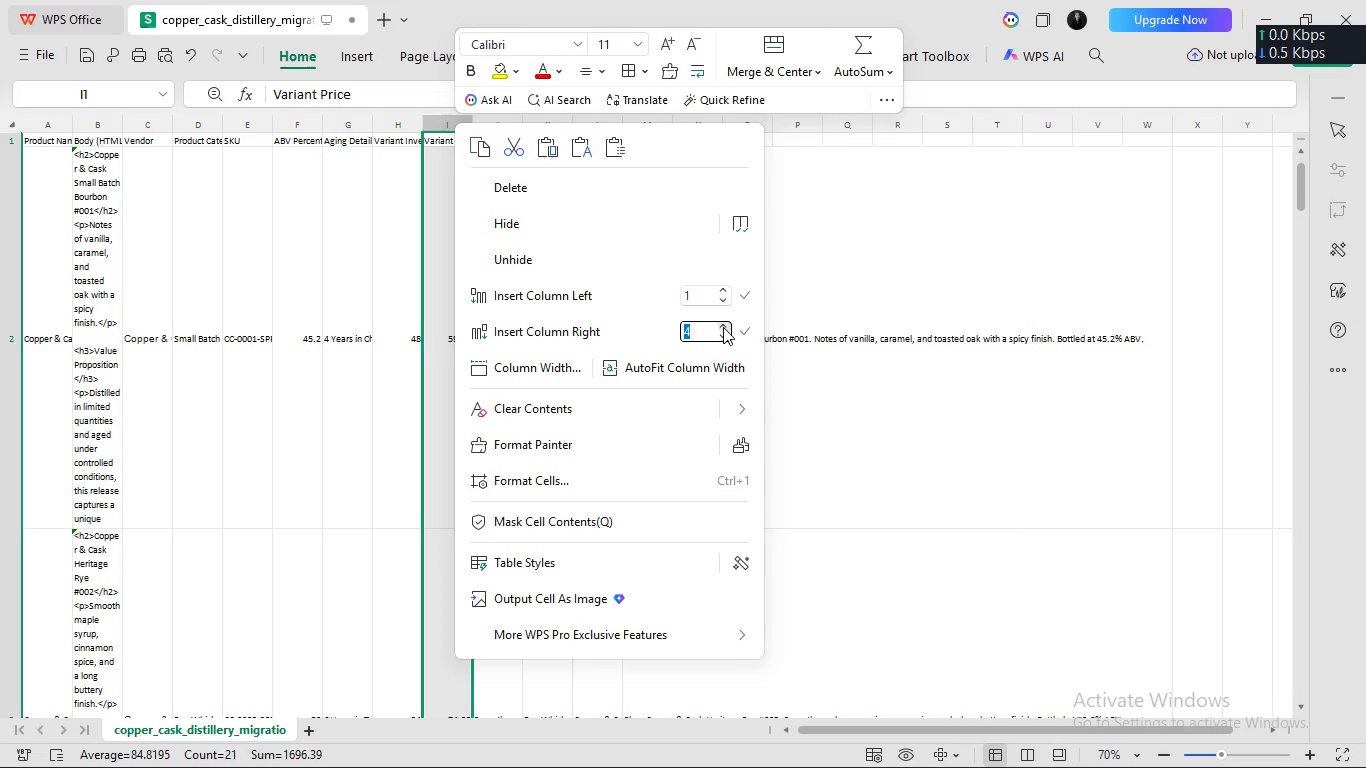 
left_click([723, 327])
 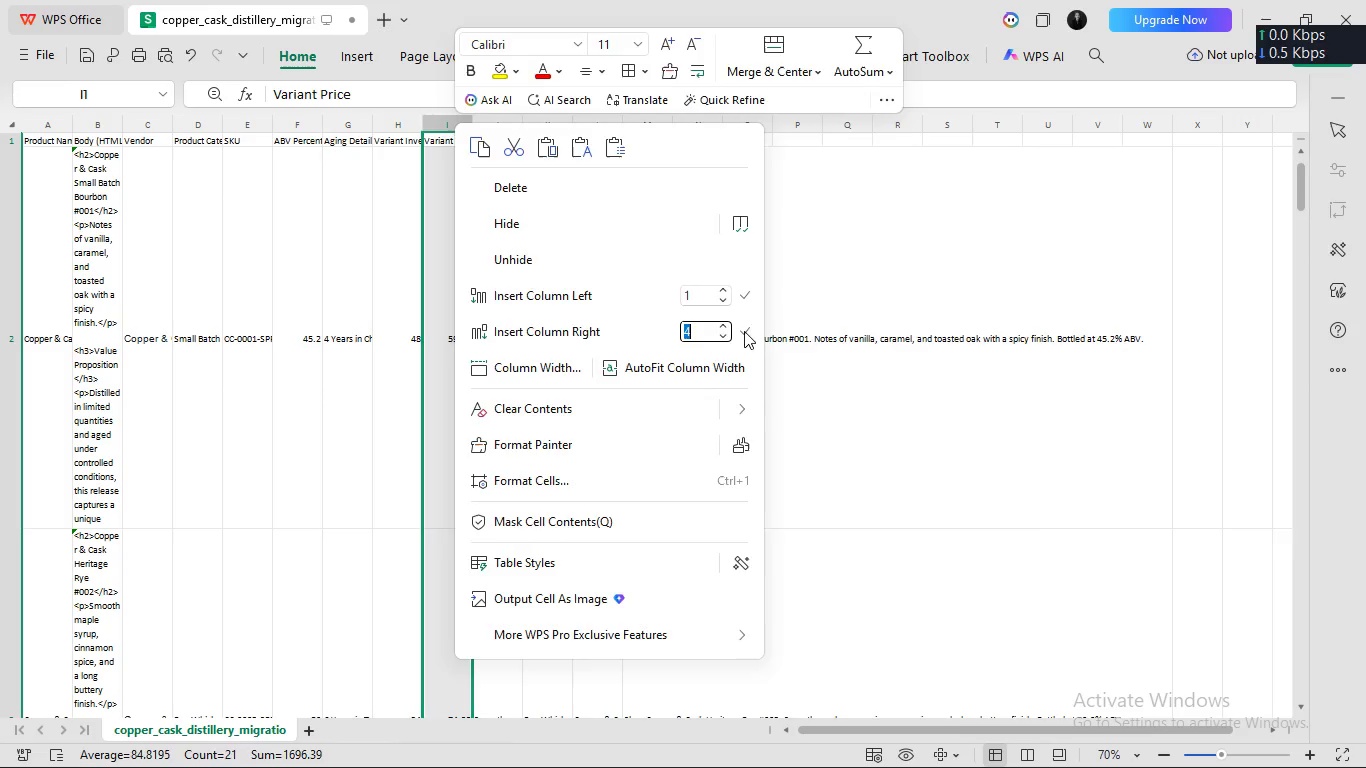 
left_click([744, 331])
 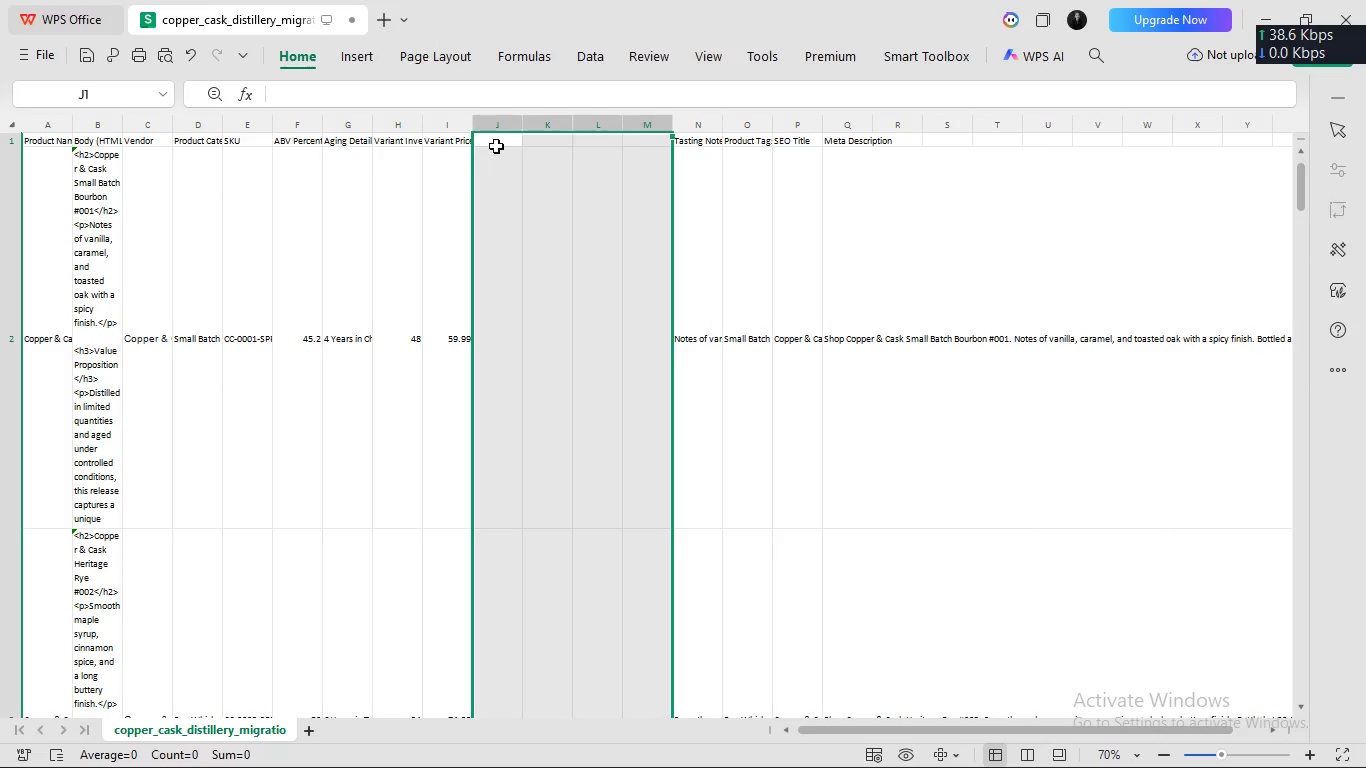 
left_click([496, 144])
 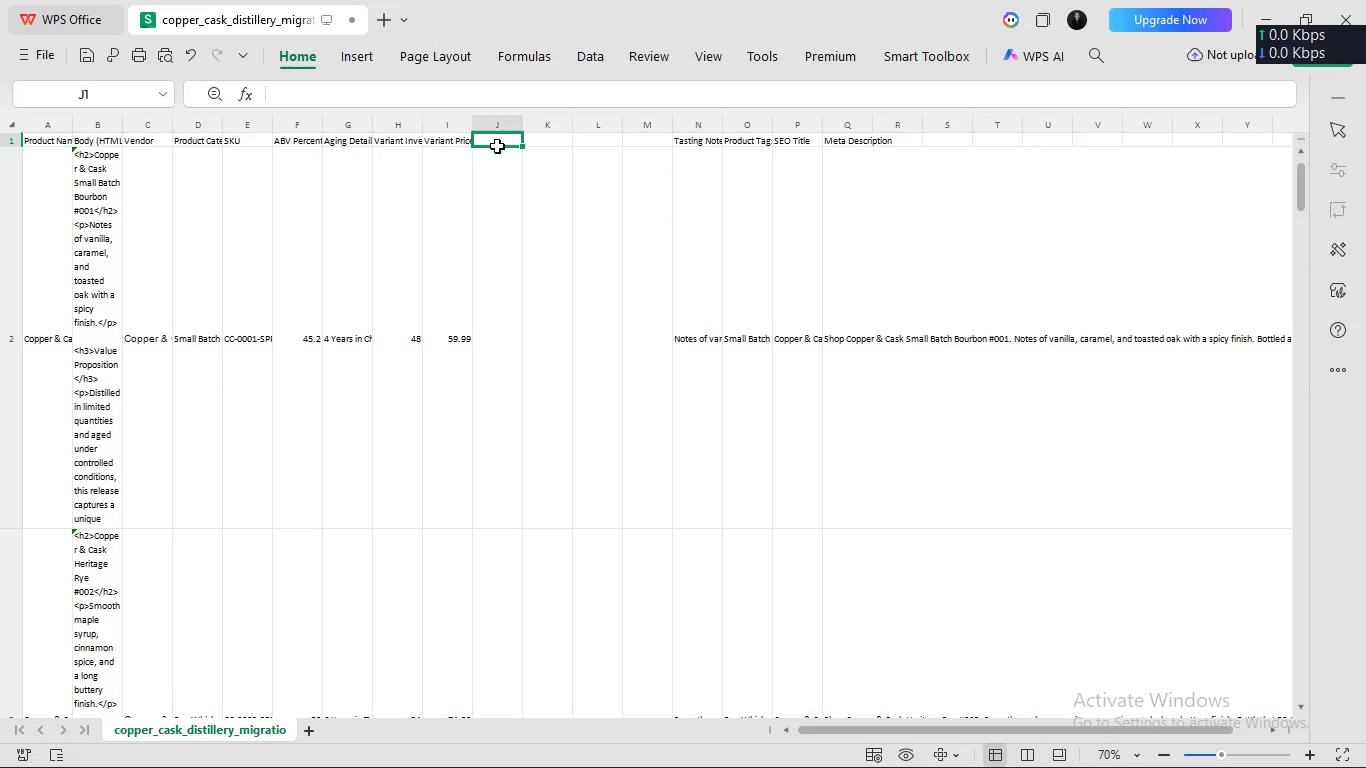 
wait(7.12)
 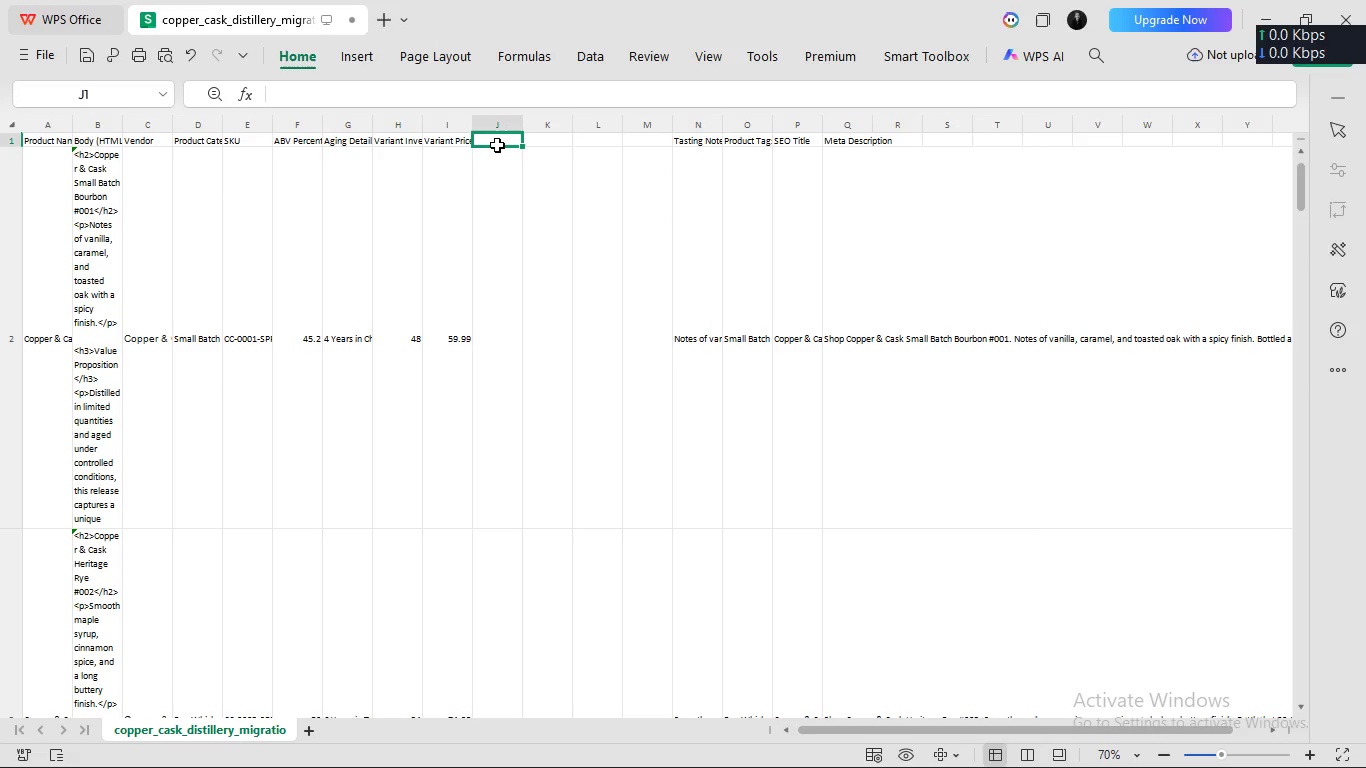 
left_click([497, 145])
 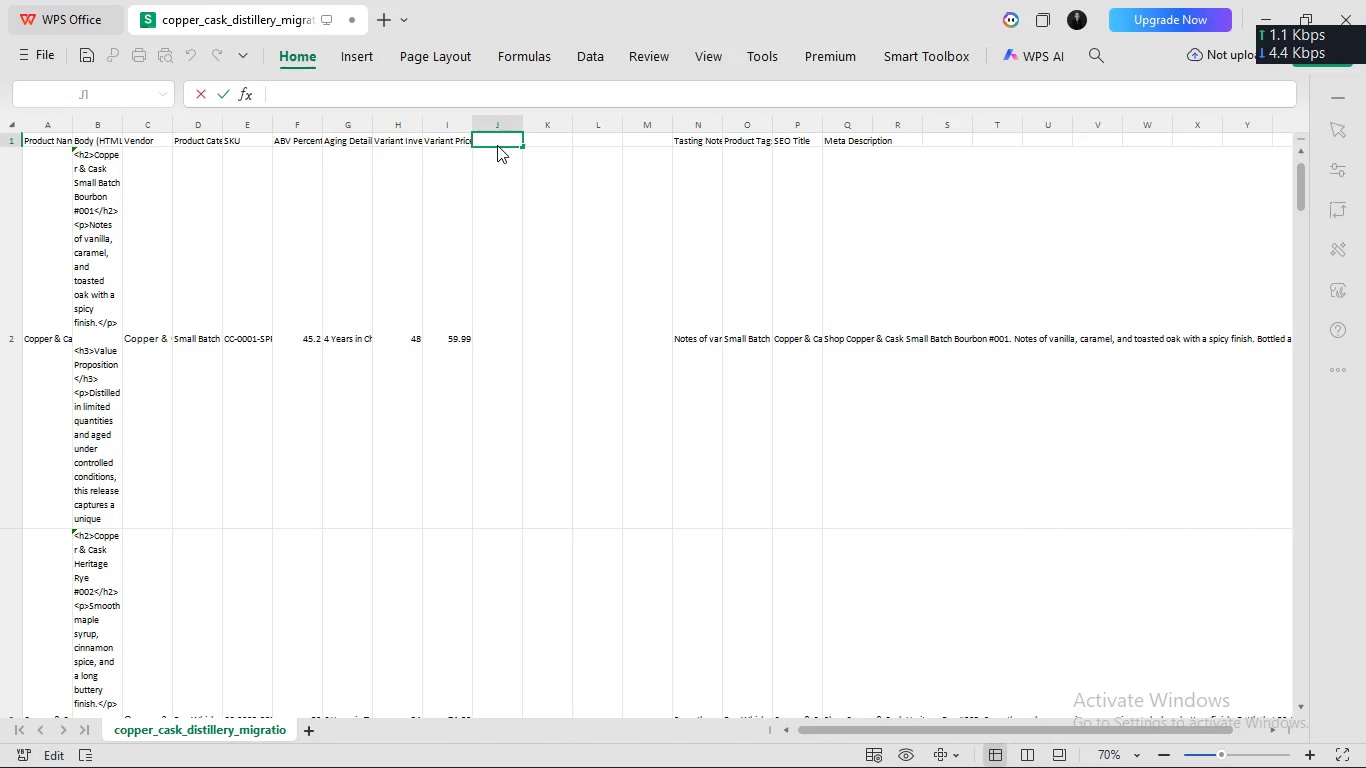 
double_click([497, 145])
 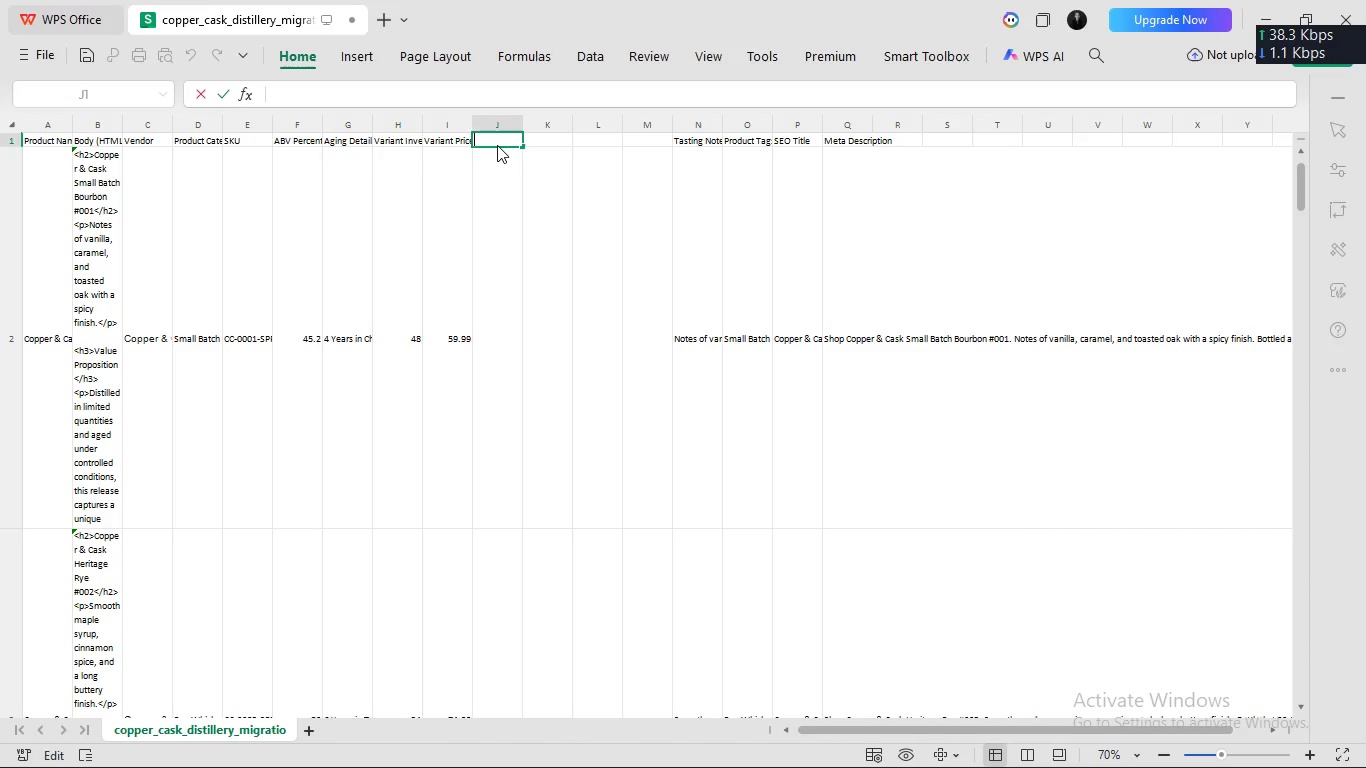 
type(Variant Inventory Trcker)
 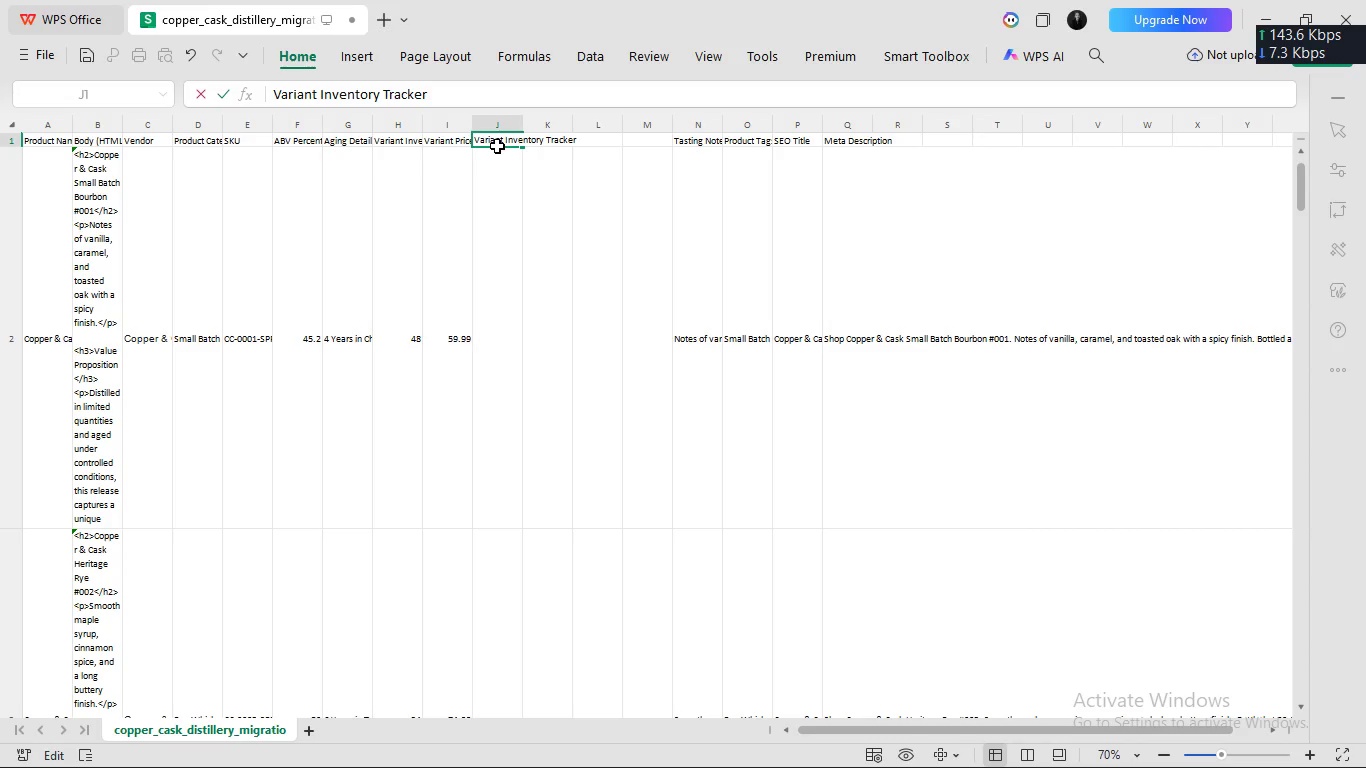 
hold_key(key=A, duration=7.42)
 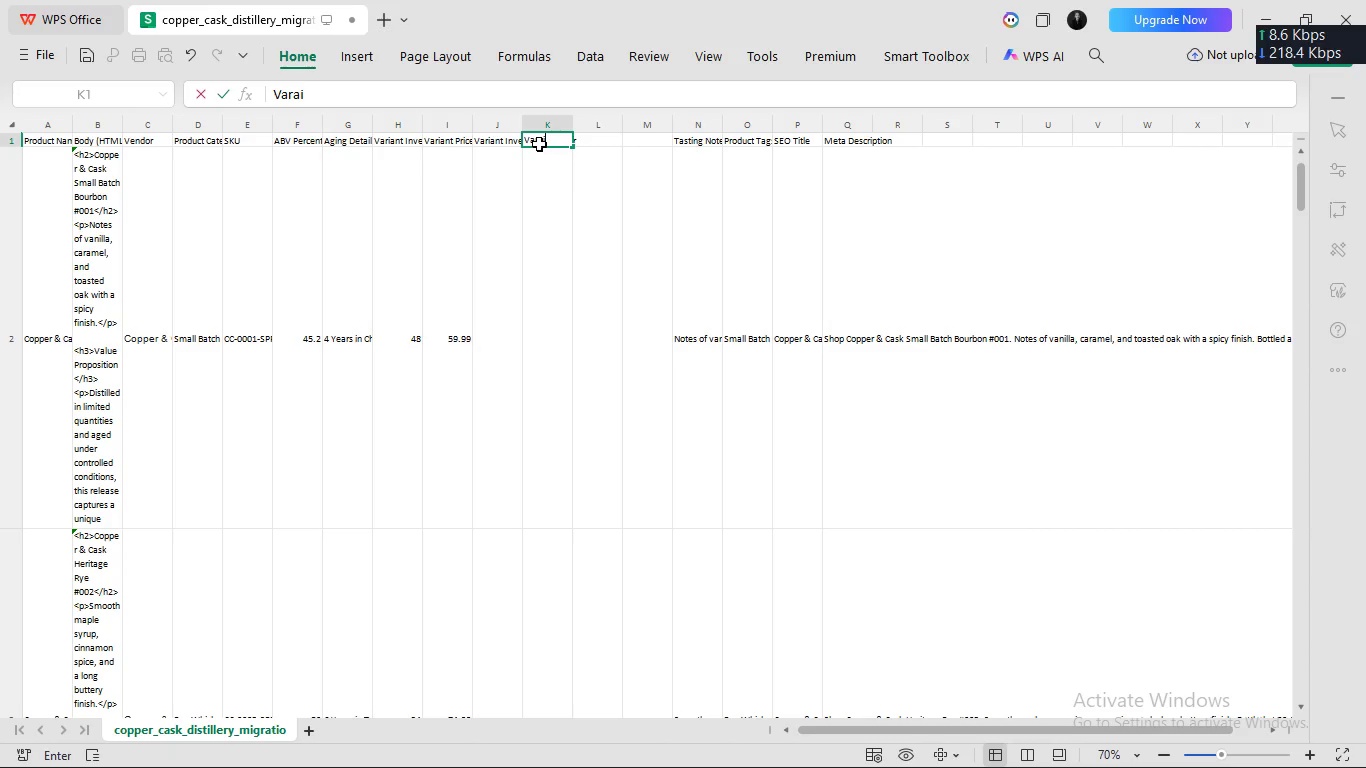 
key(Enter)
 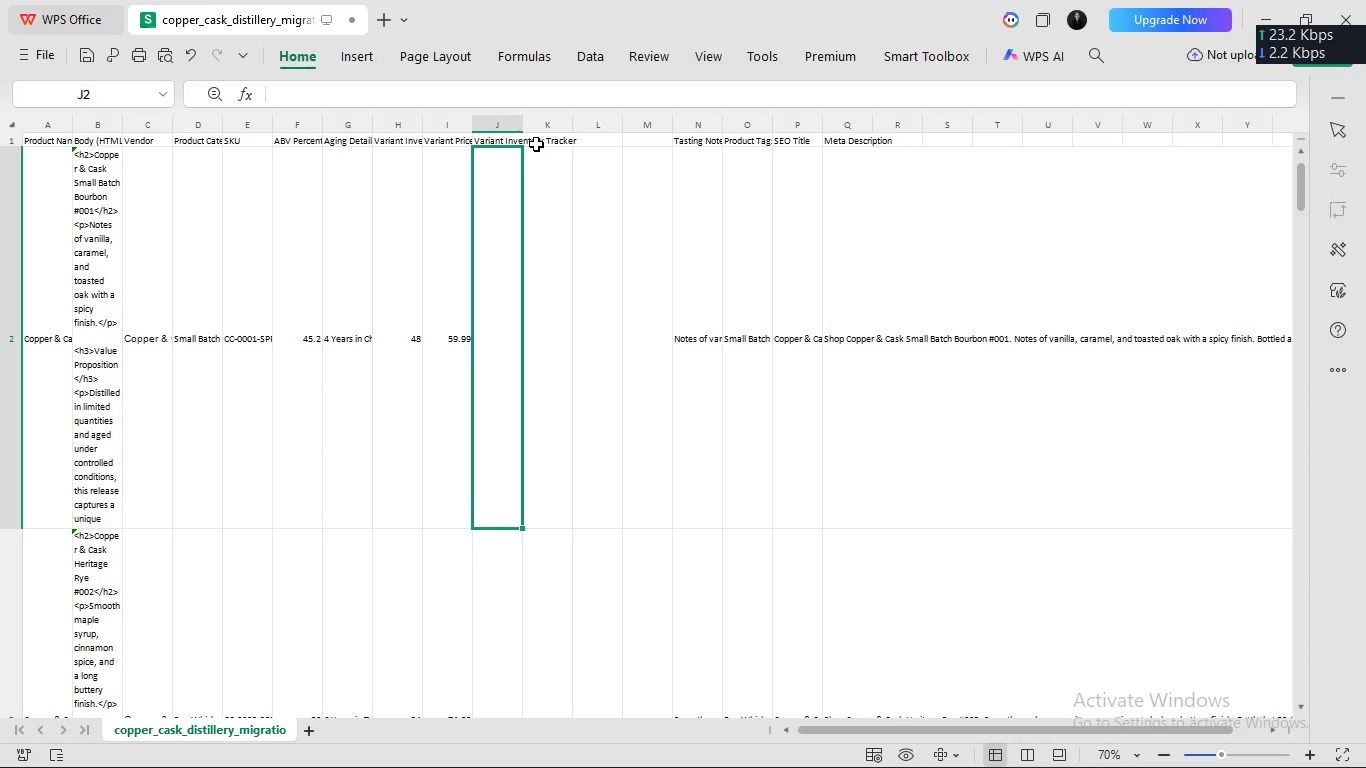 
left_click([539, 143])
 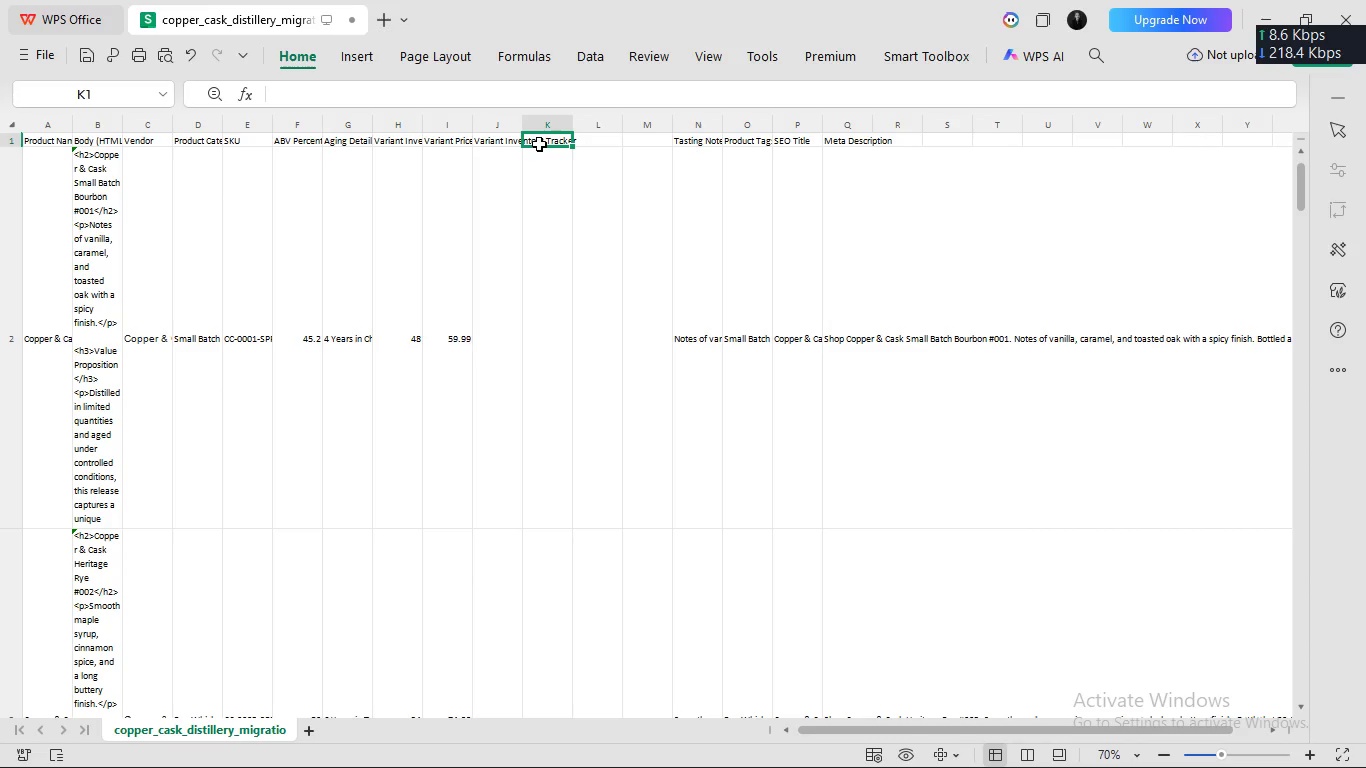 
type(Vrai)
 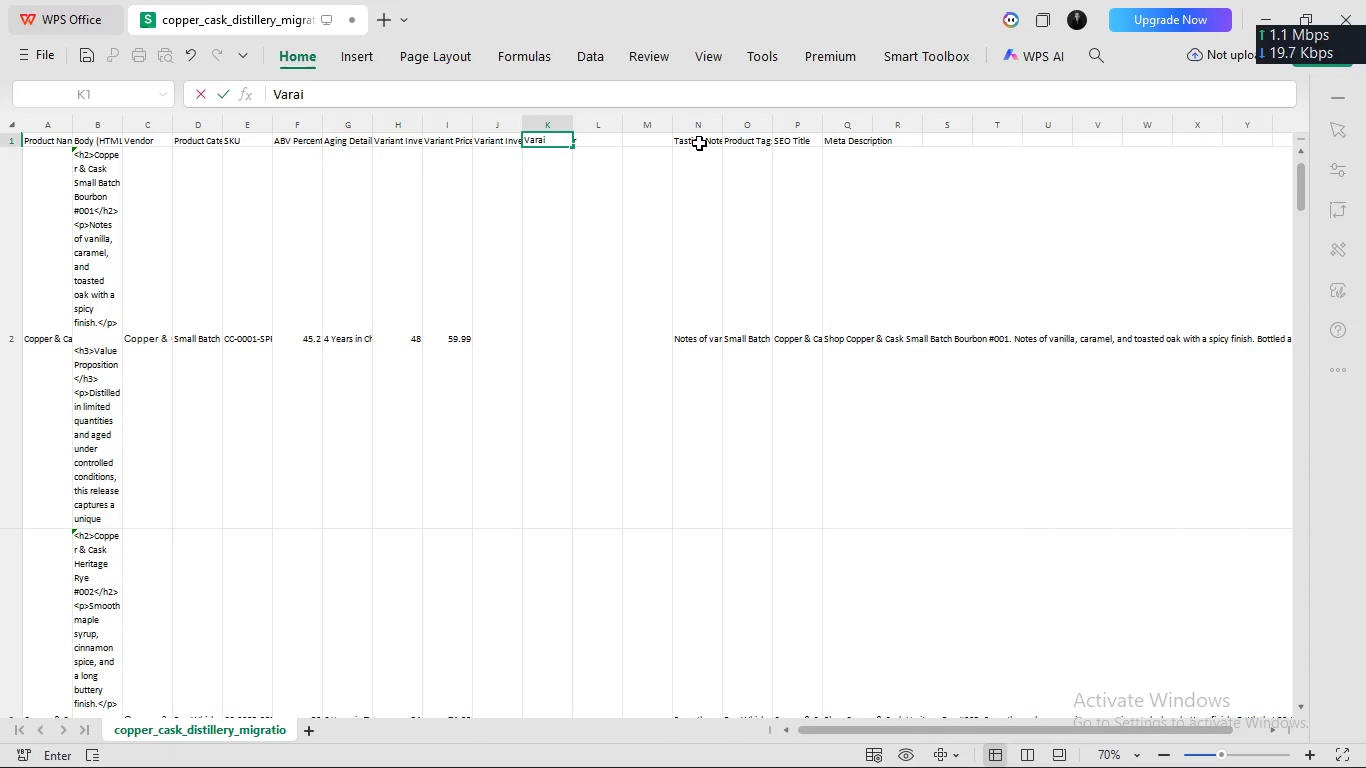 
key(Backspace)
key(Backspace)
type(iant Inventory Policy)
 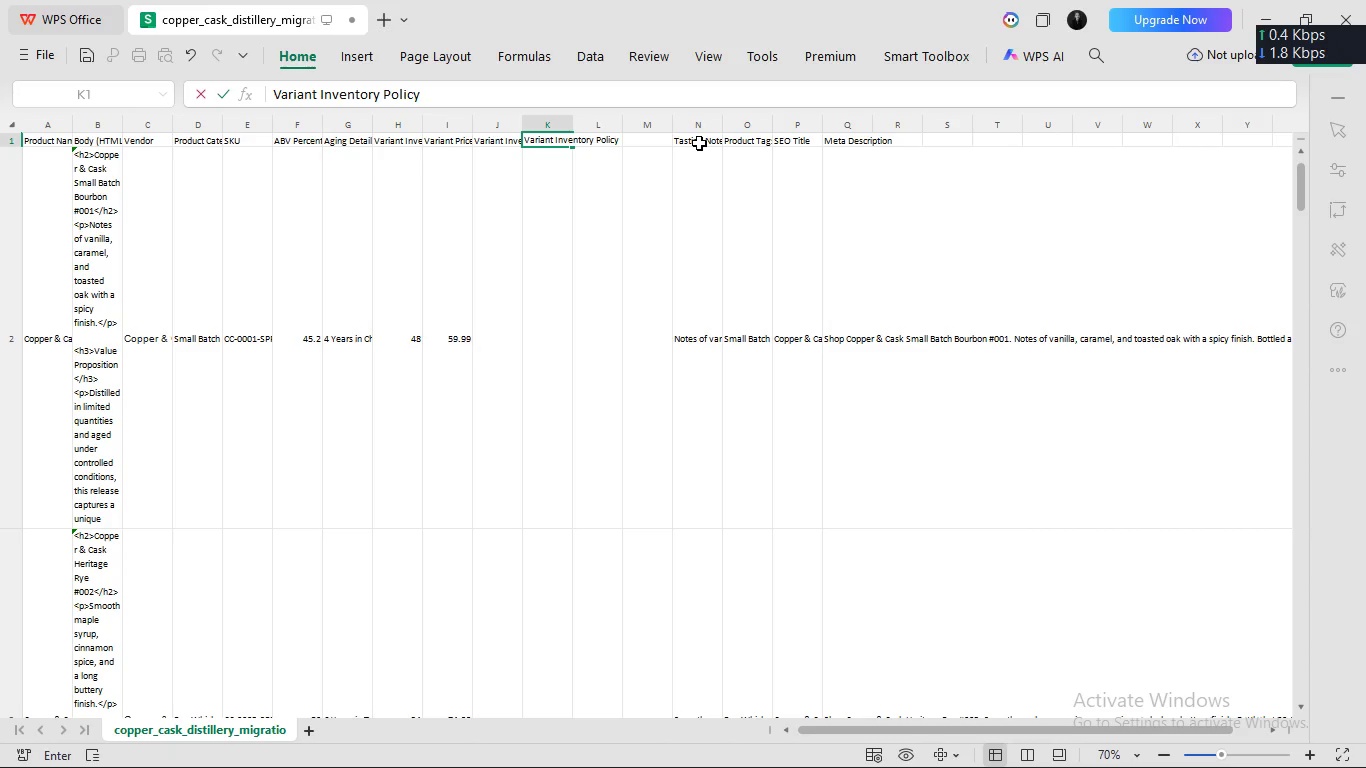 
key(Enter)
 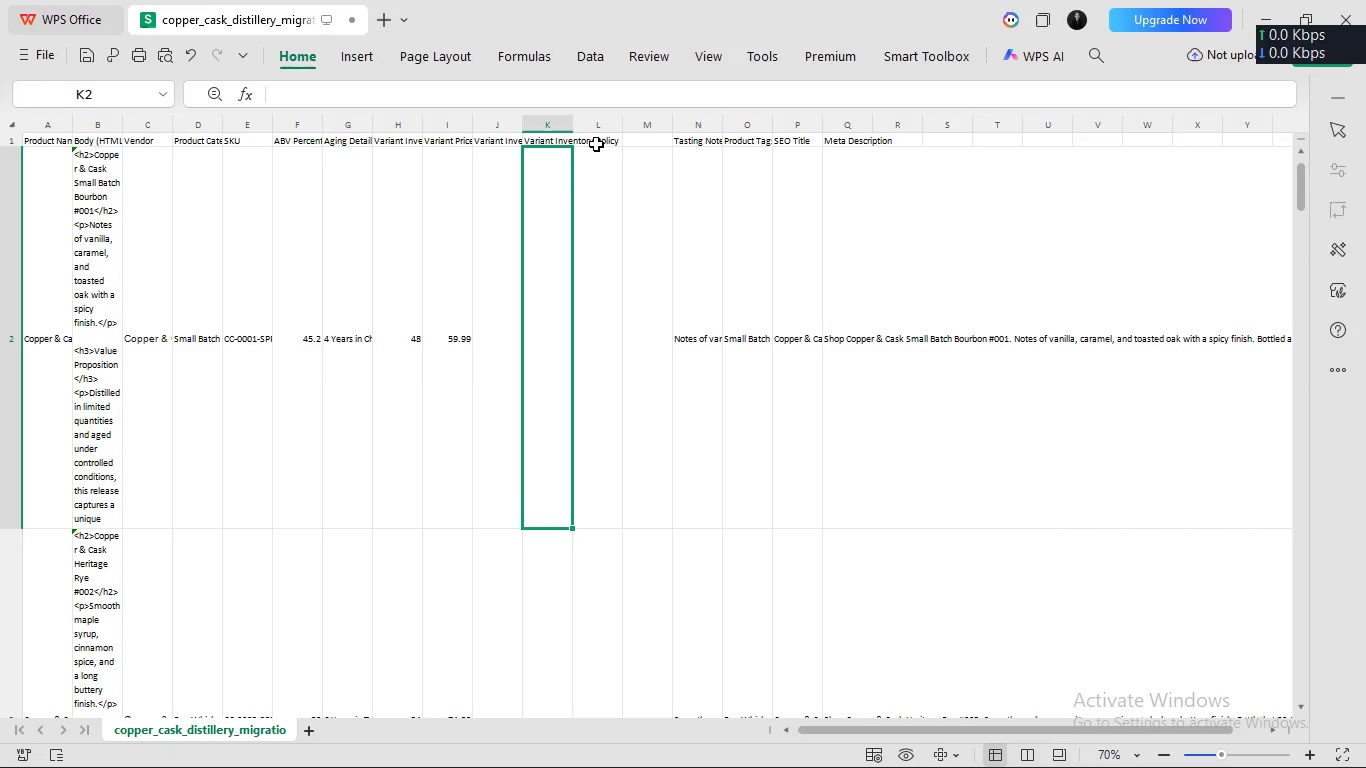 
left_click([596, 143])
 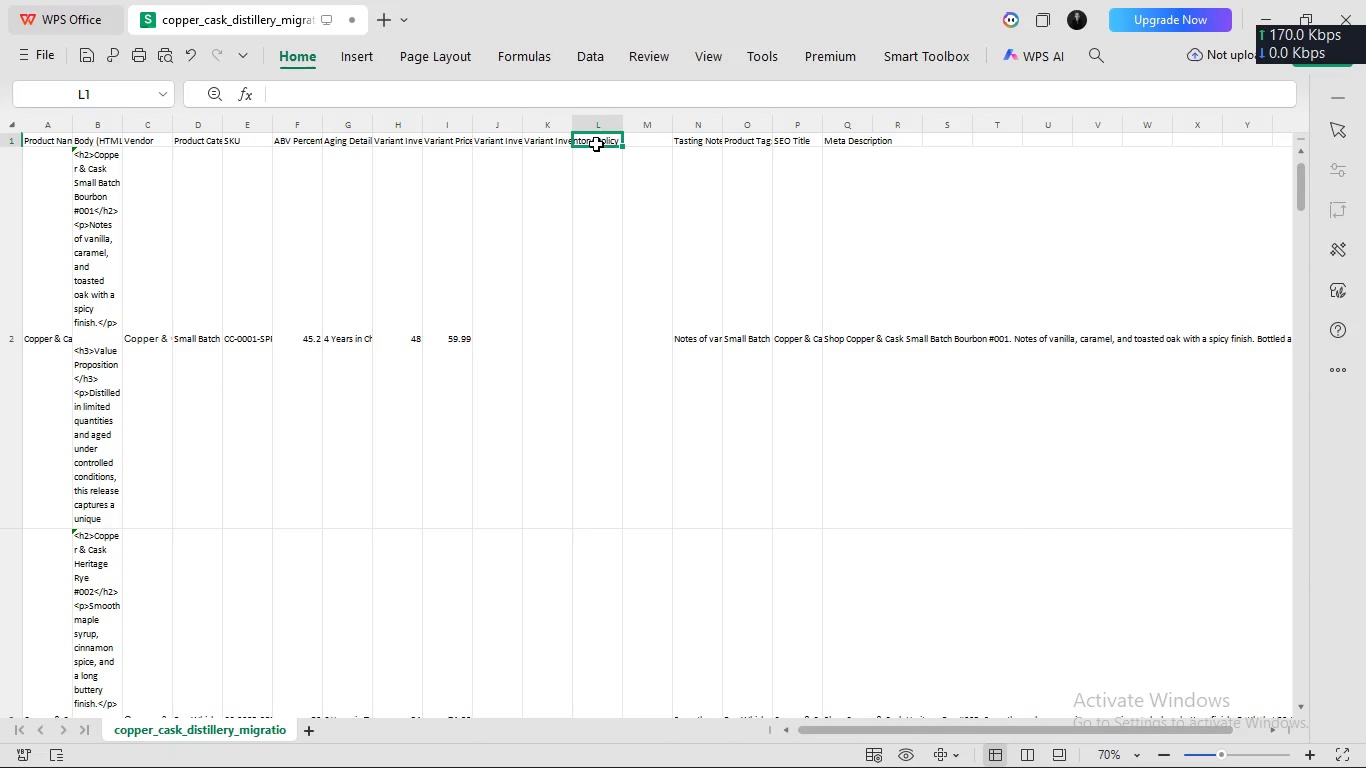 
type(Varient Fulfillment Service)
 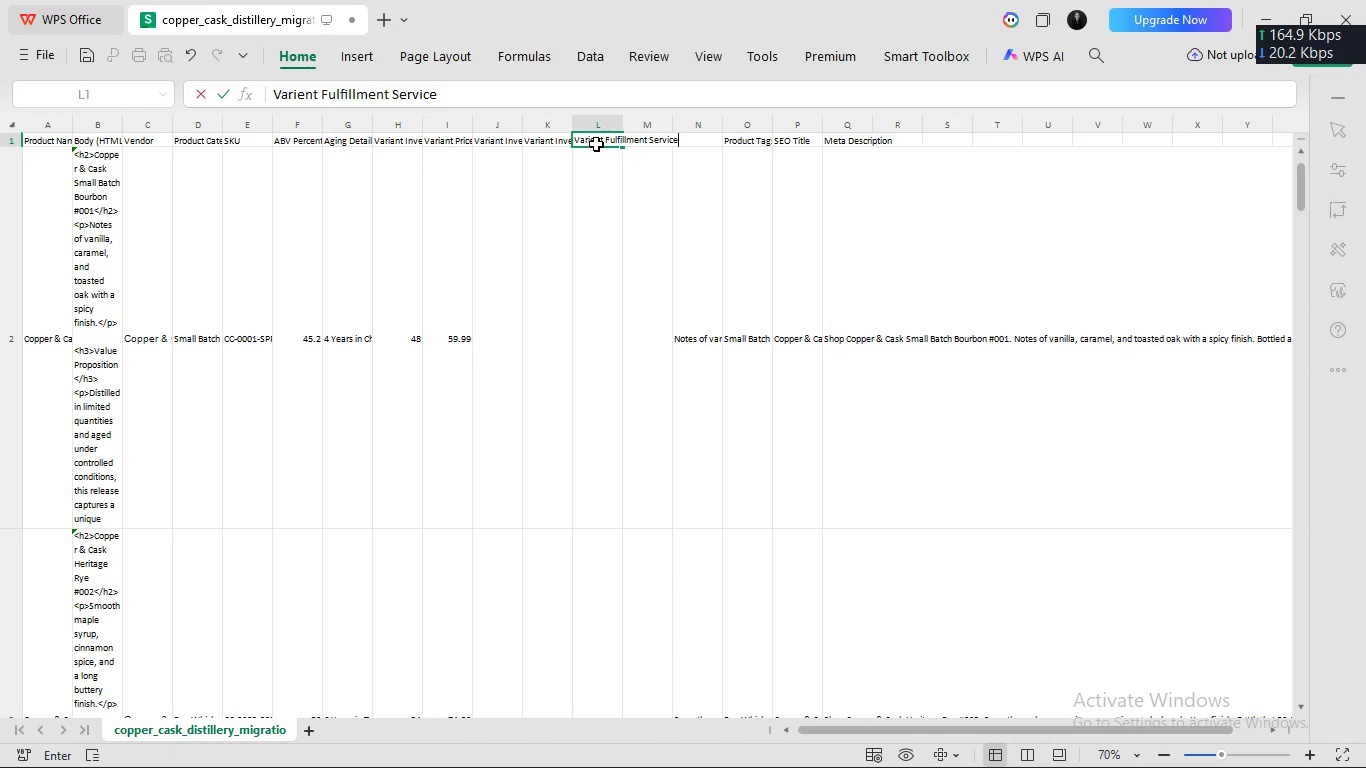 
key(Enter)
 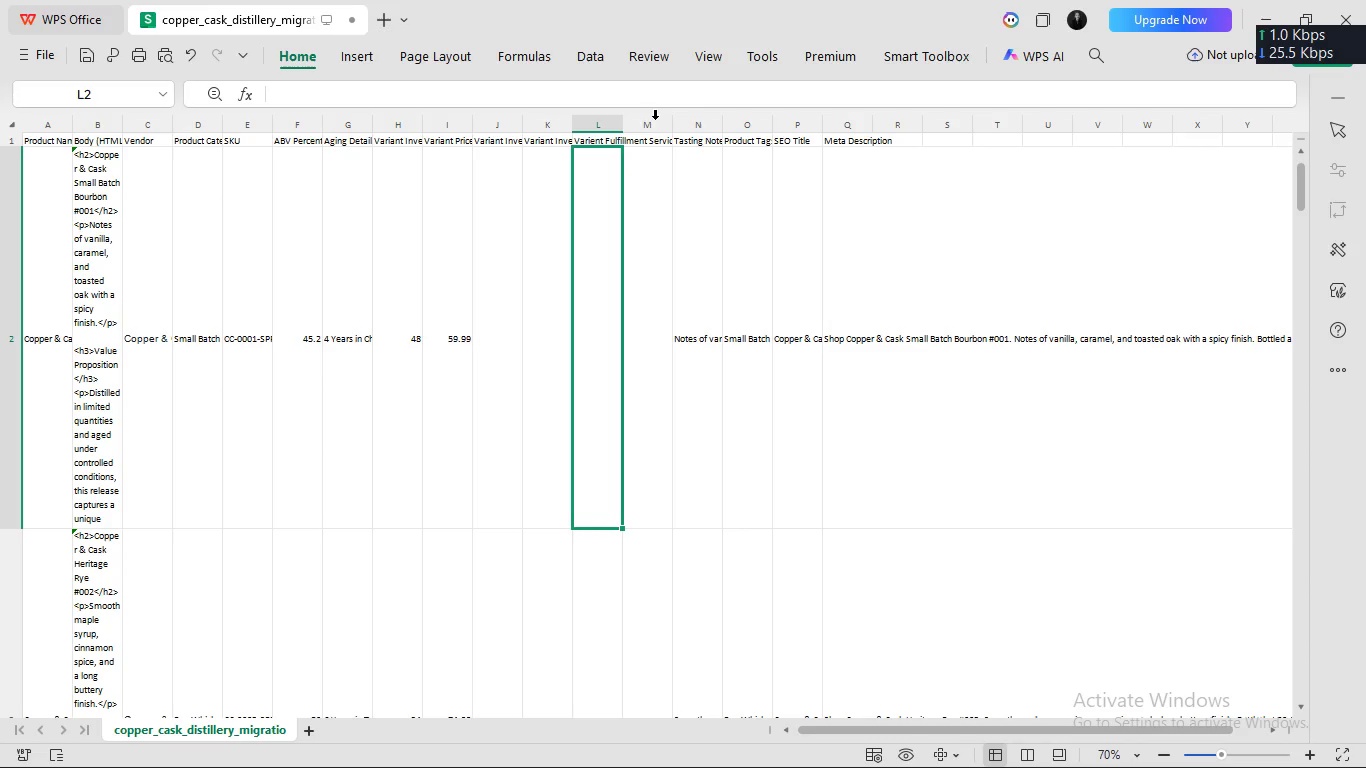 
left_click([658, 144])
 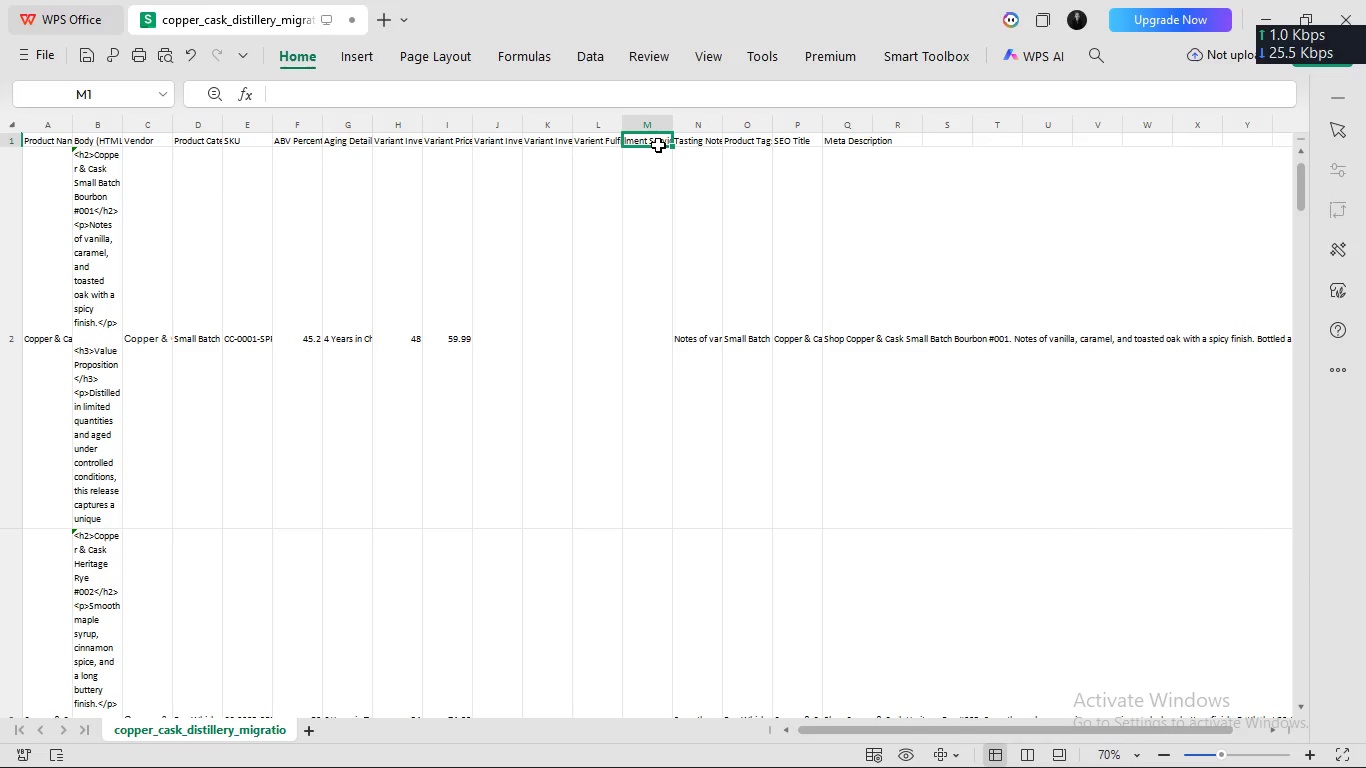 
type(Variant Reu)
key(Backspace)
type(quires Shipping)
 